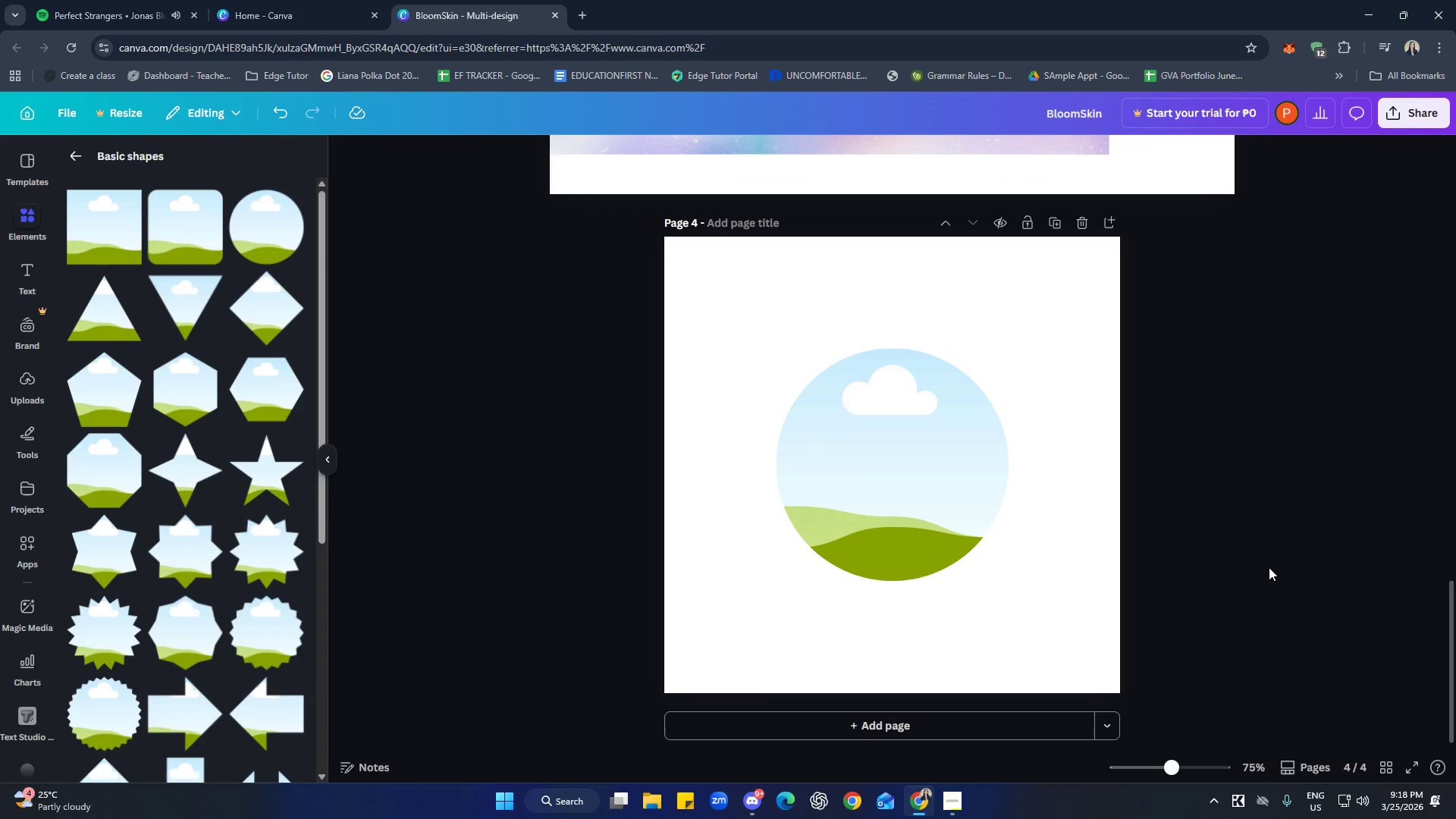 
wait(15.88)
 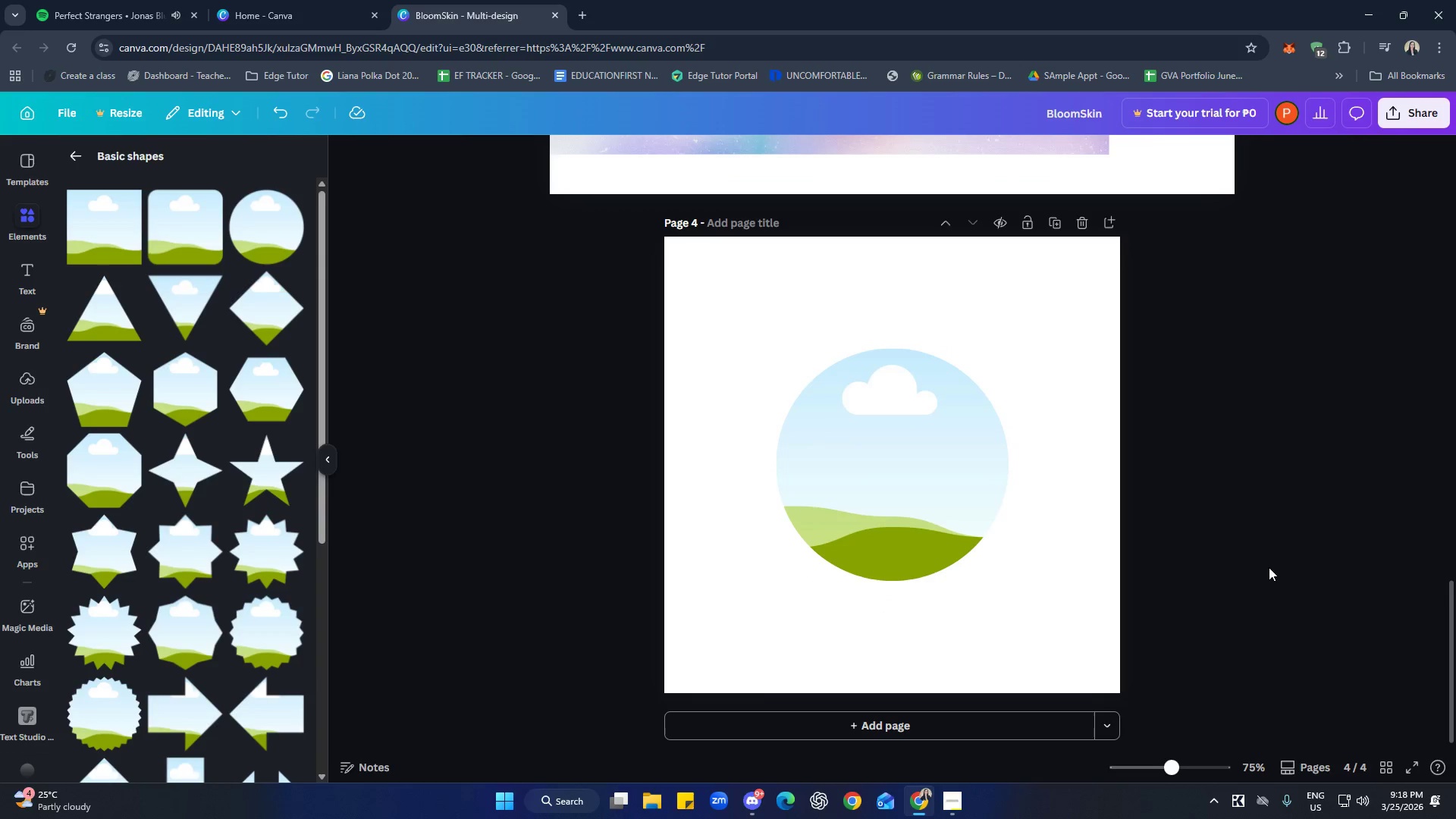 
left_click([1065, 532])
 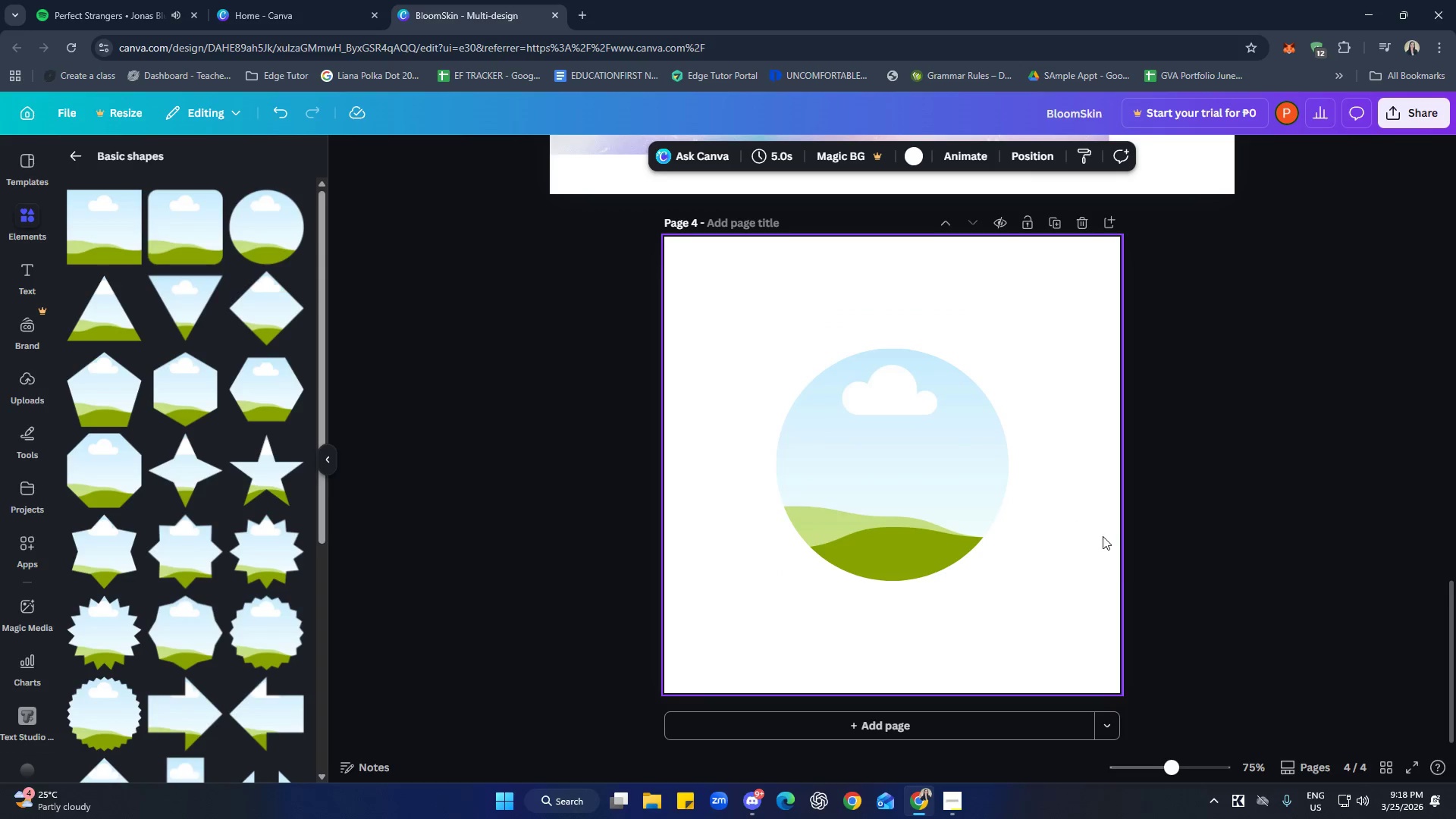 
scroll: coordinate [1176, 630], scroll_direction: up, amount: 7.0
 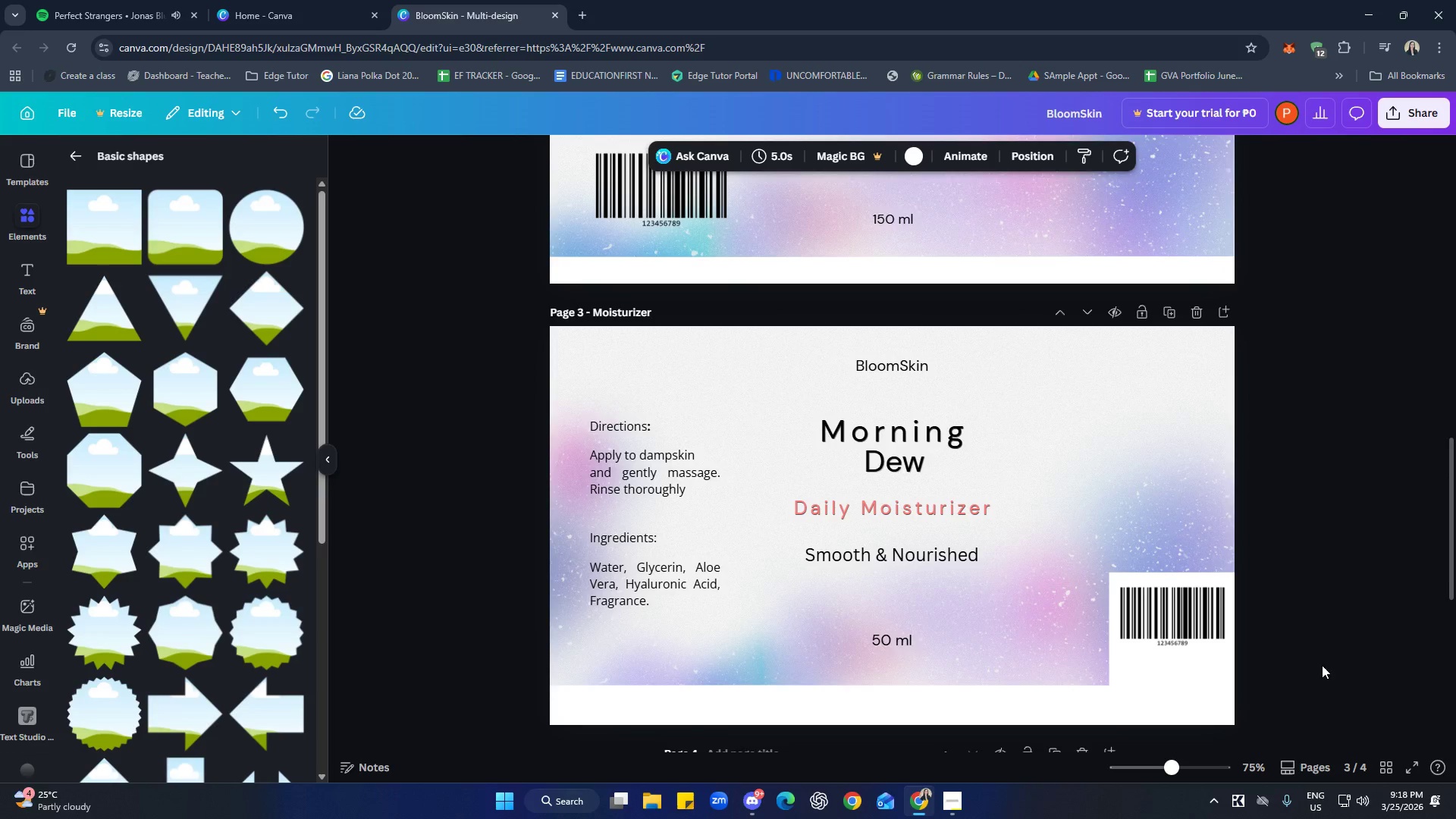 
scroll: coordinate [1322, 665], scroll_direction: down, amount: 2.0
 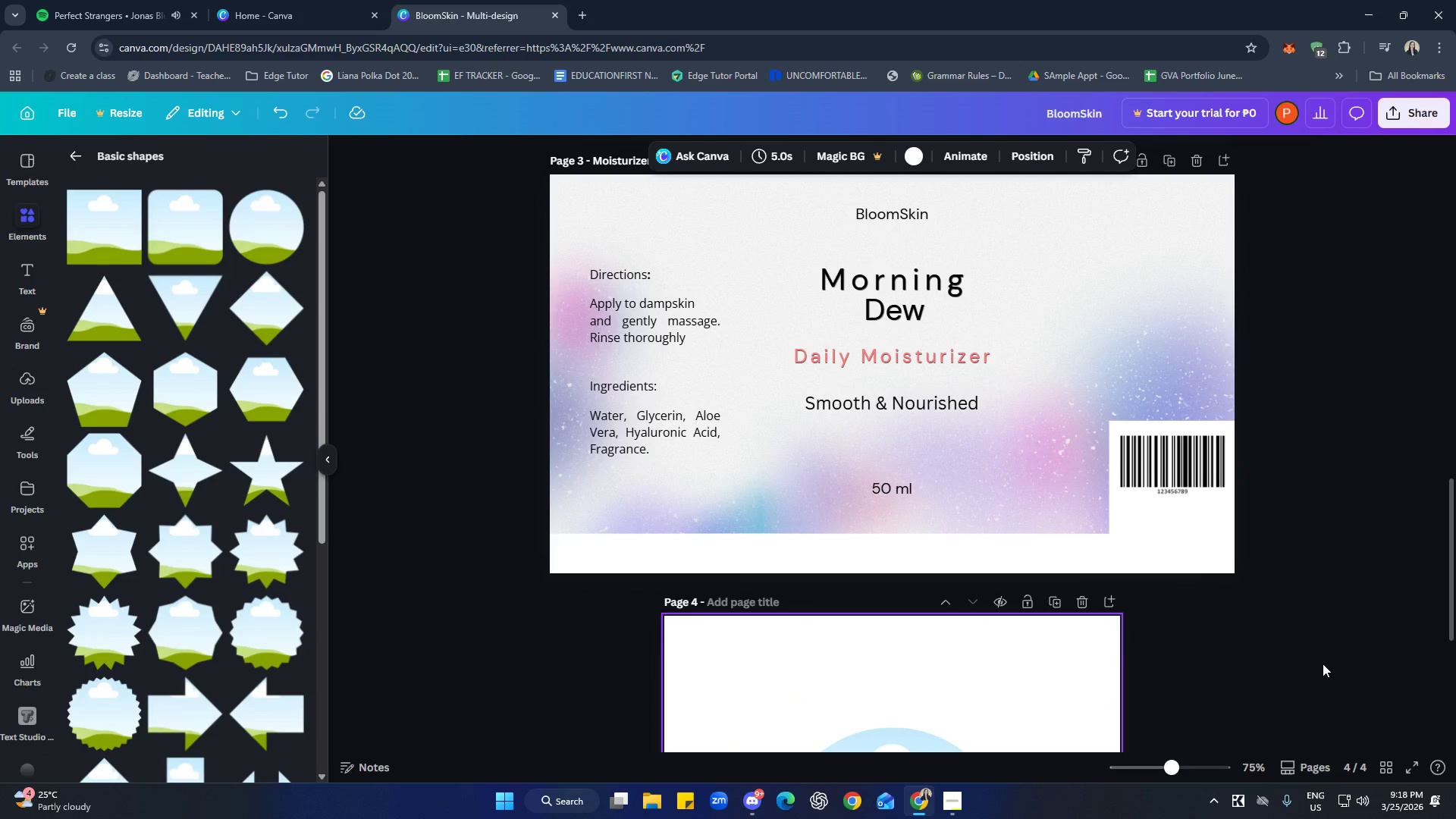 
scroll: coordinate [1359, 661], scroll_direction: up, amount: 8.0
 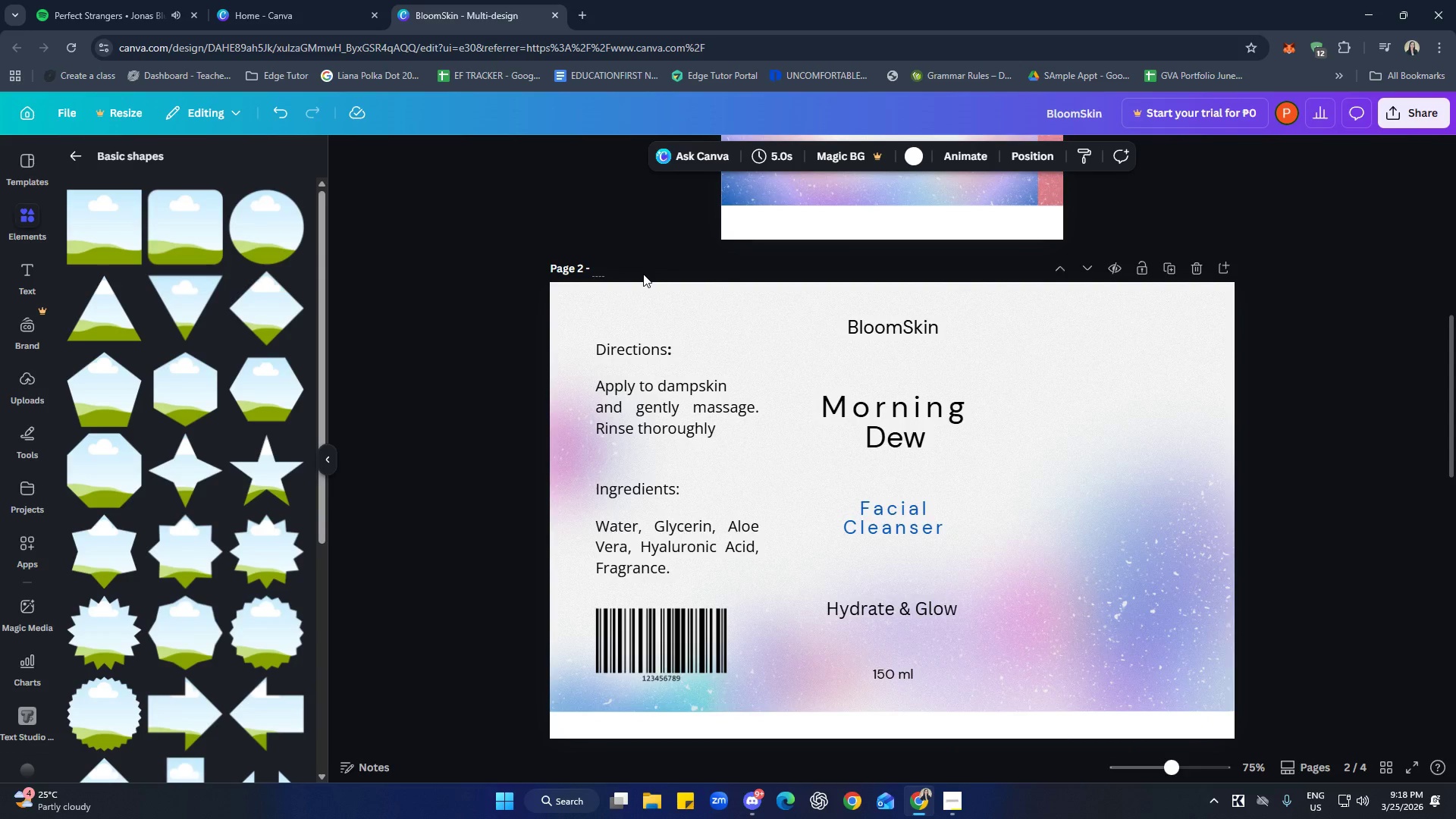 
wait(5.92)
 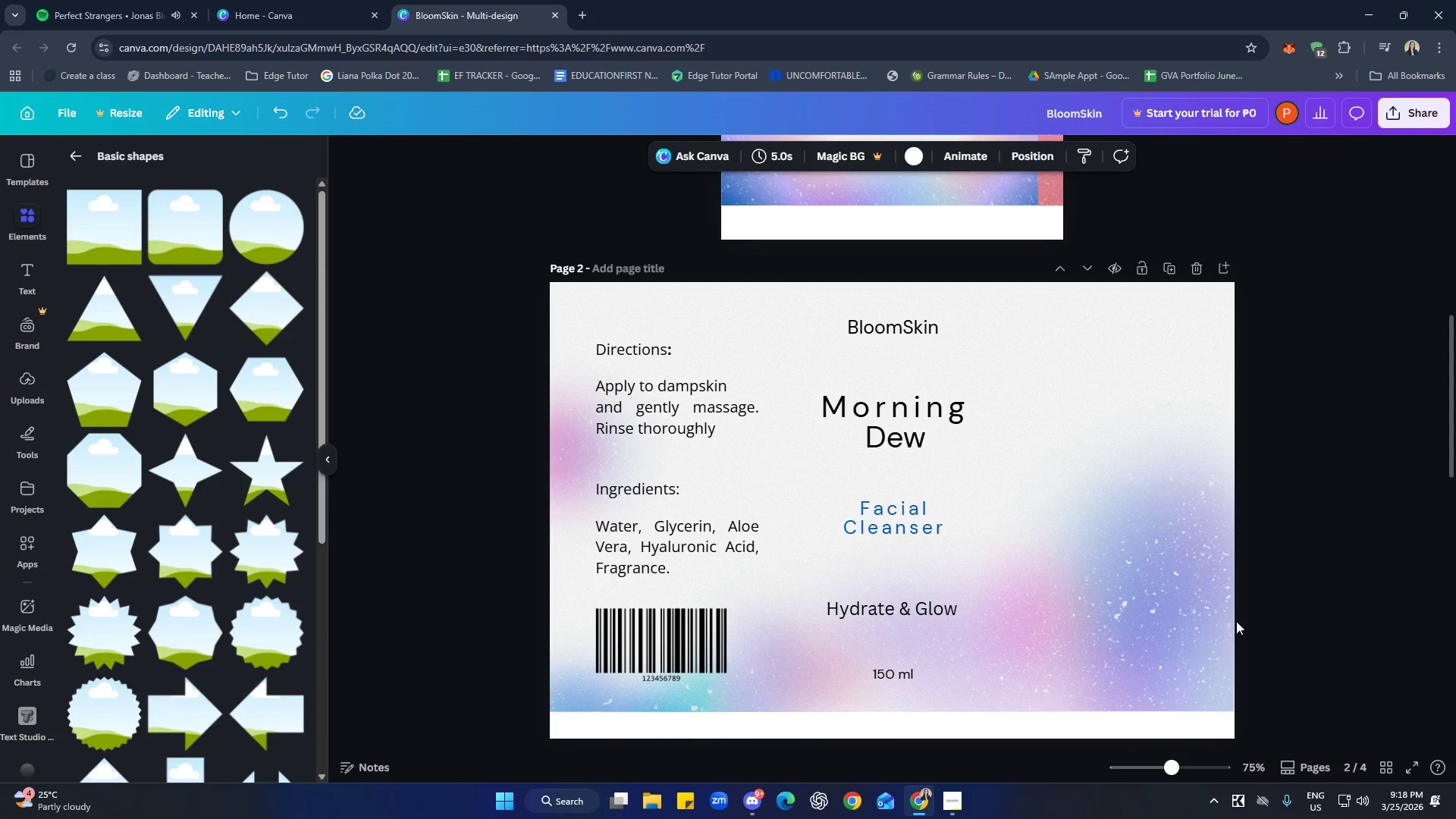 
type(CL)
key(Backspace)
type(leaner)
key(Backspace)
key(Backspace)
type(s)
key(Backspace)
key(Backspace)
type(snser)
key(Backspace)
key(Backspace)
key(Backspace)
key(Backspace)
key(Backspace)
type(nser)
 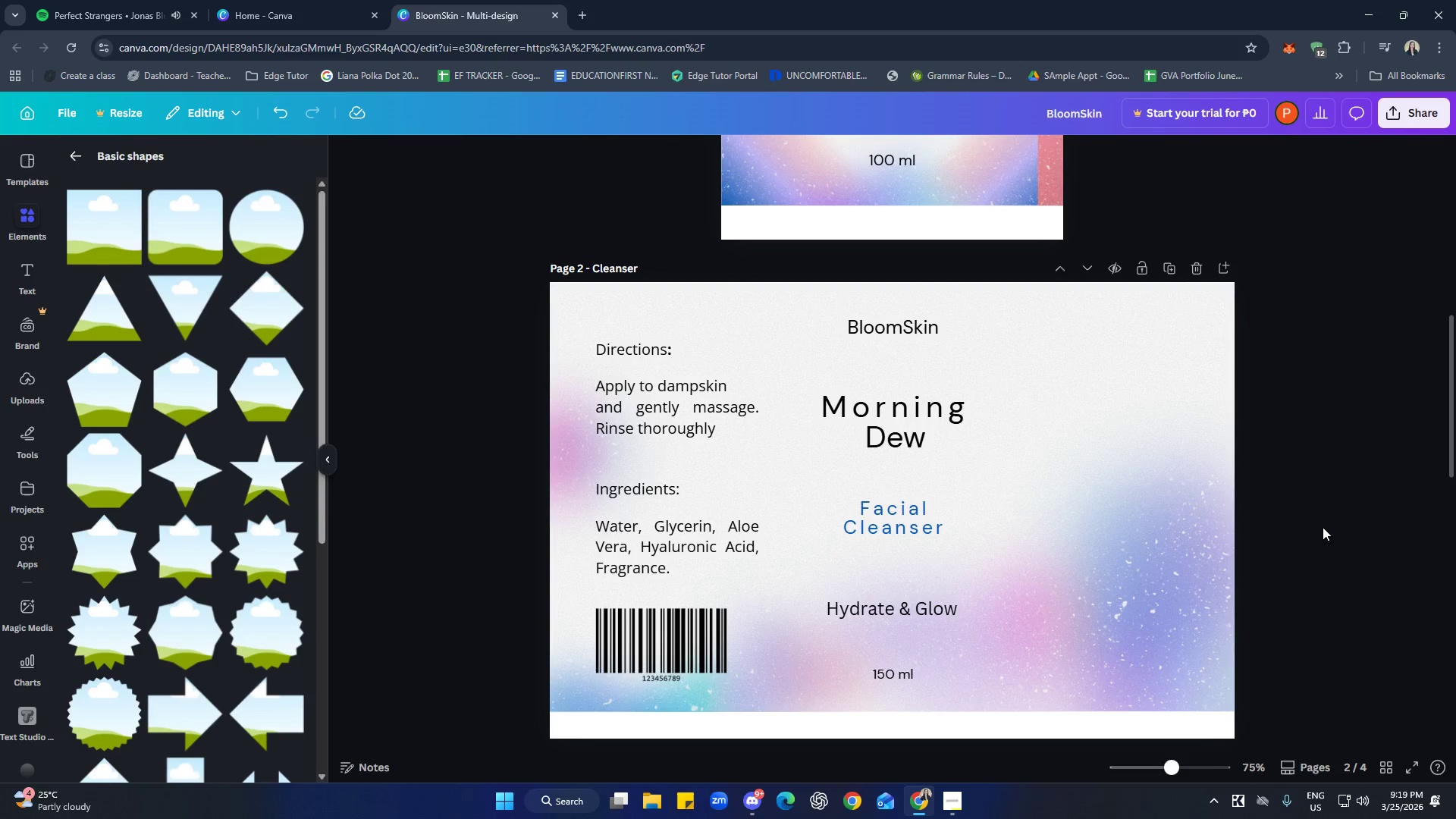 
scroll: coordinate [1329, 608], scroll_direction: down, amount: 8.0
 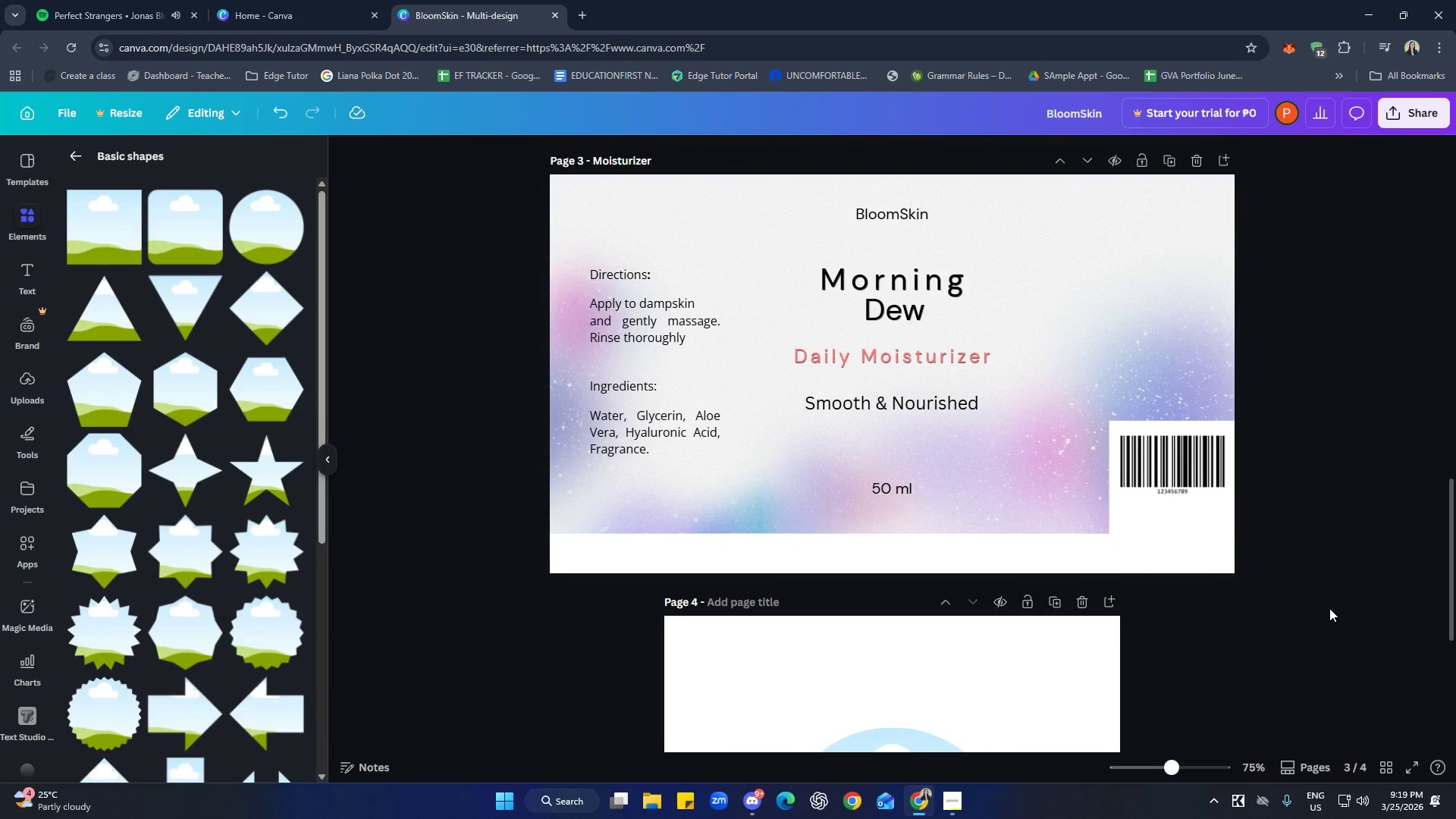 
scroll: coordinate [1329, 608], scroll_direction: up, amount: 1.0
 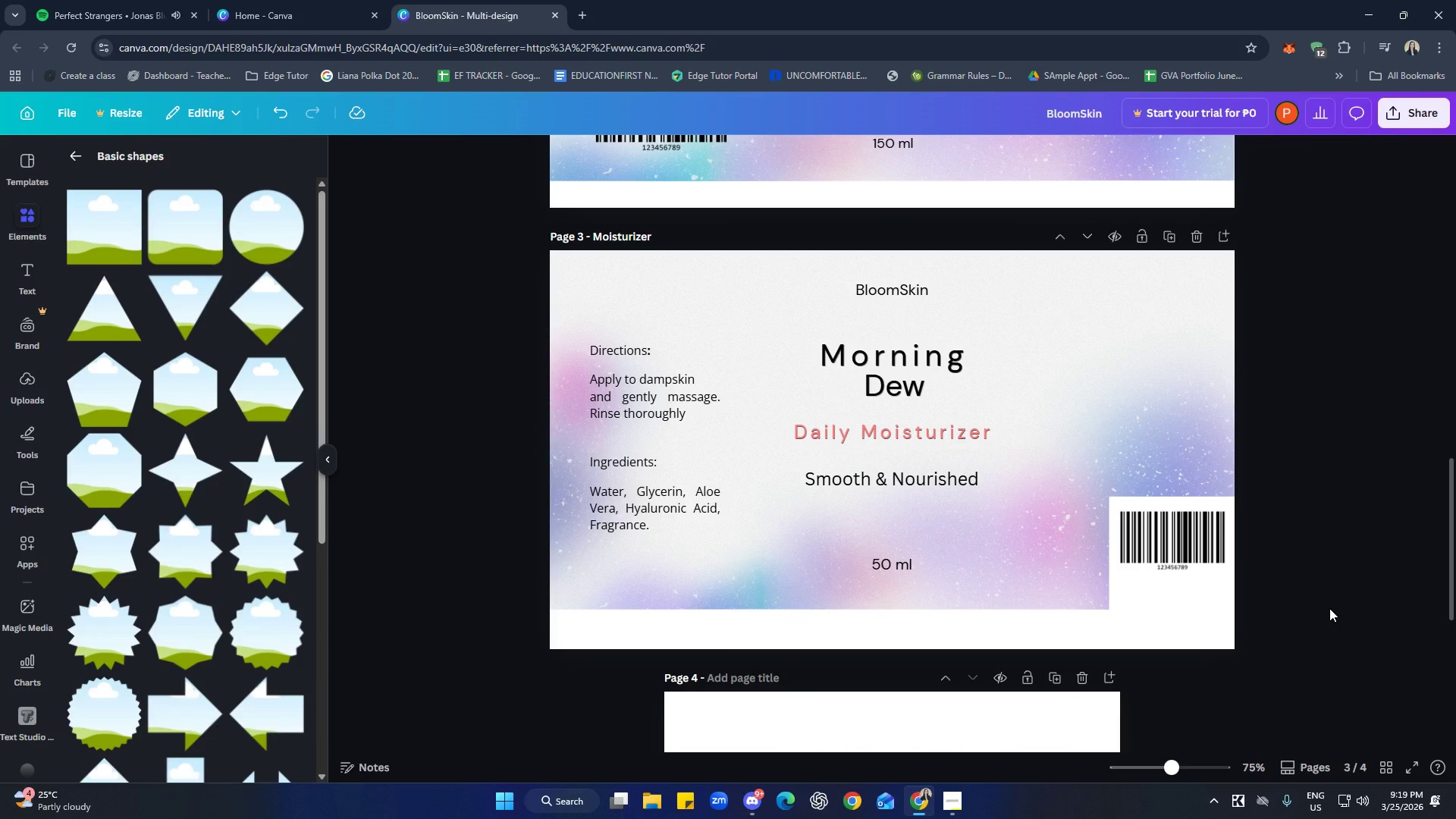 
scroll: coordinate [1295, 648], scroll_direction: down, amount: 6.0
 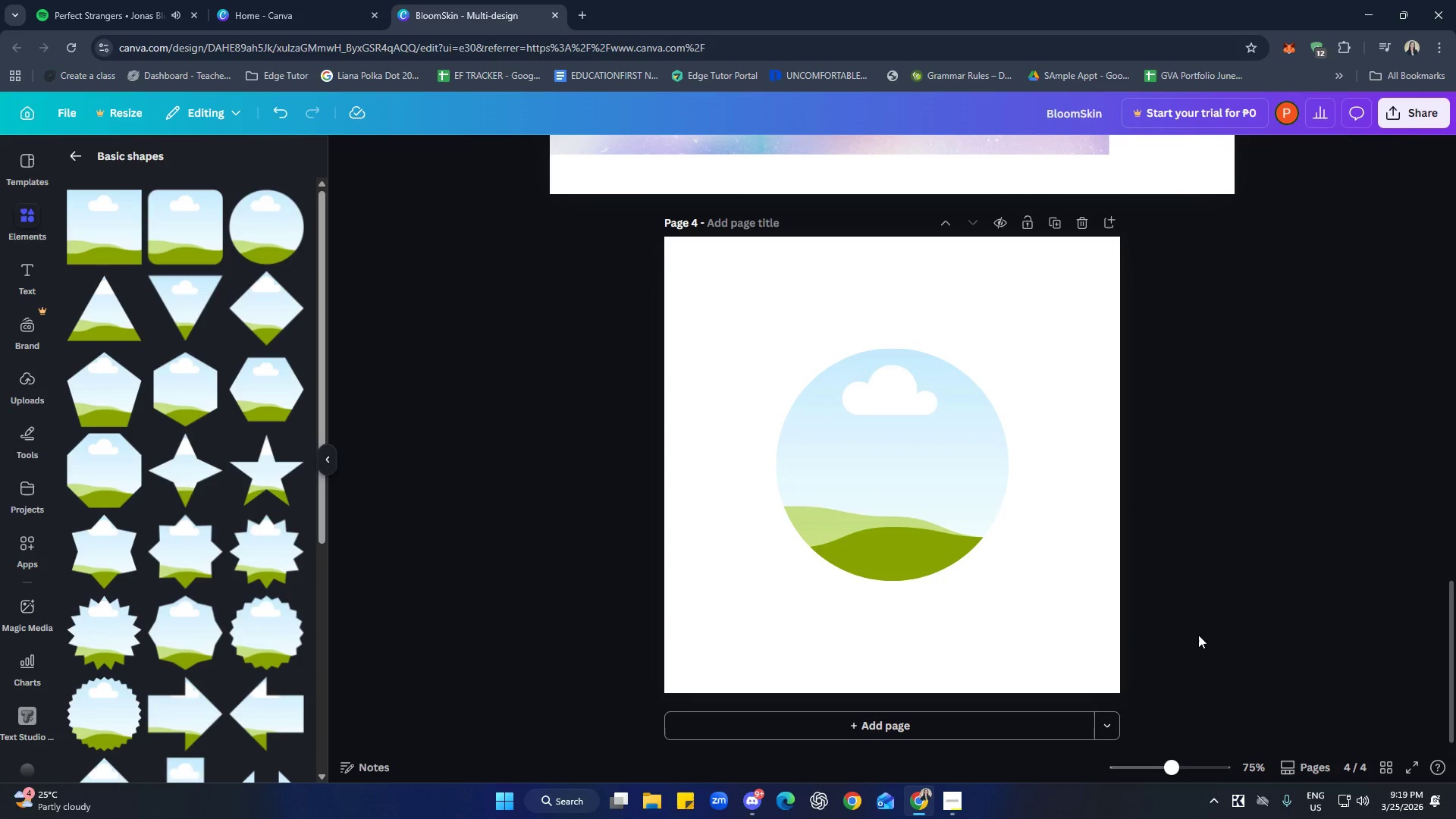 
wait(5.69)
 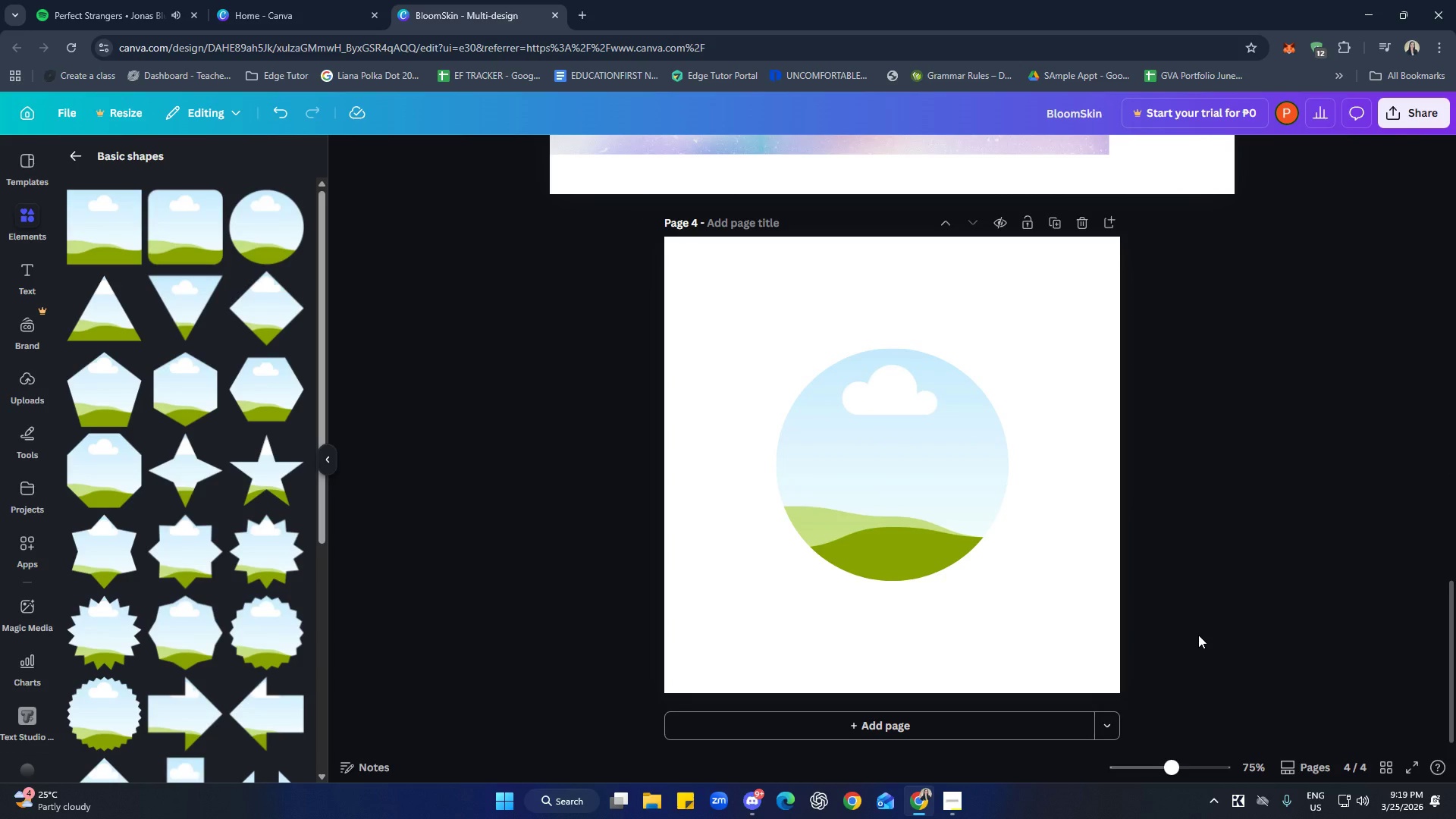 
left_click([950, 524])
 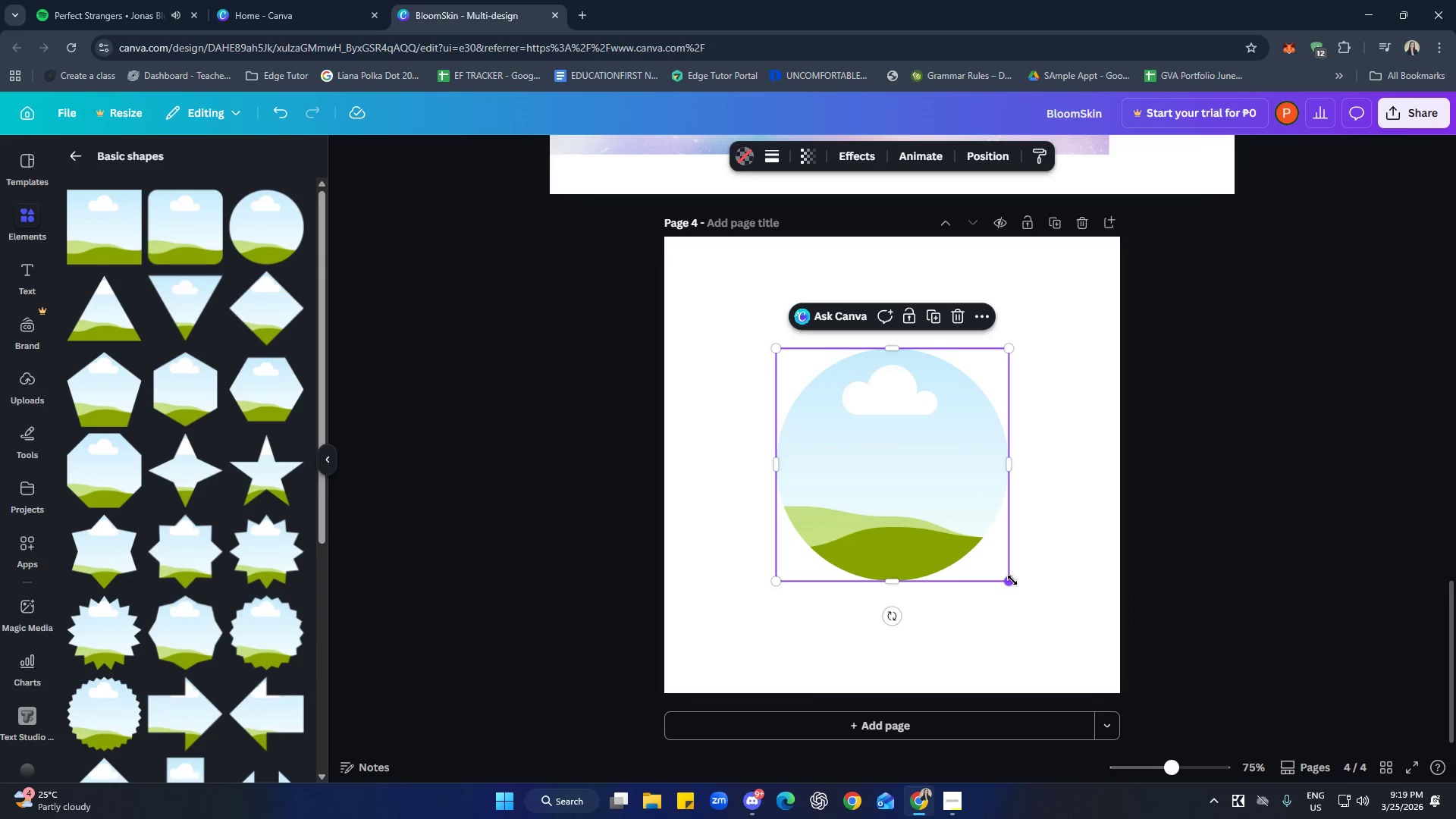 
left_click_drag(start_coordinate=[1012, 581], to_coordinate=[1096, 640])
 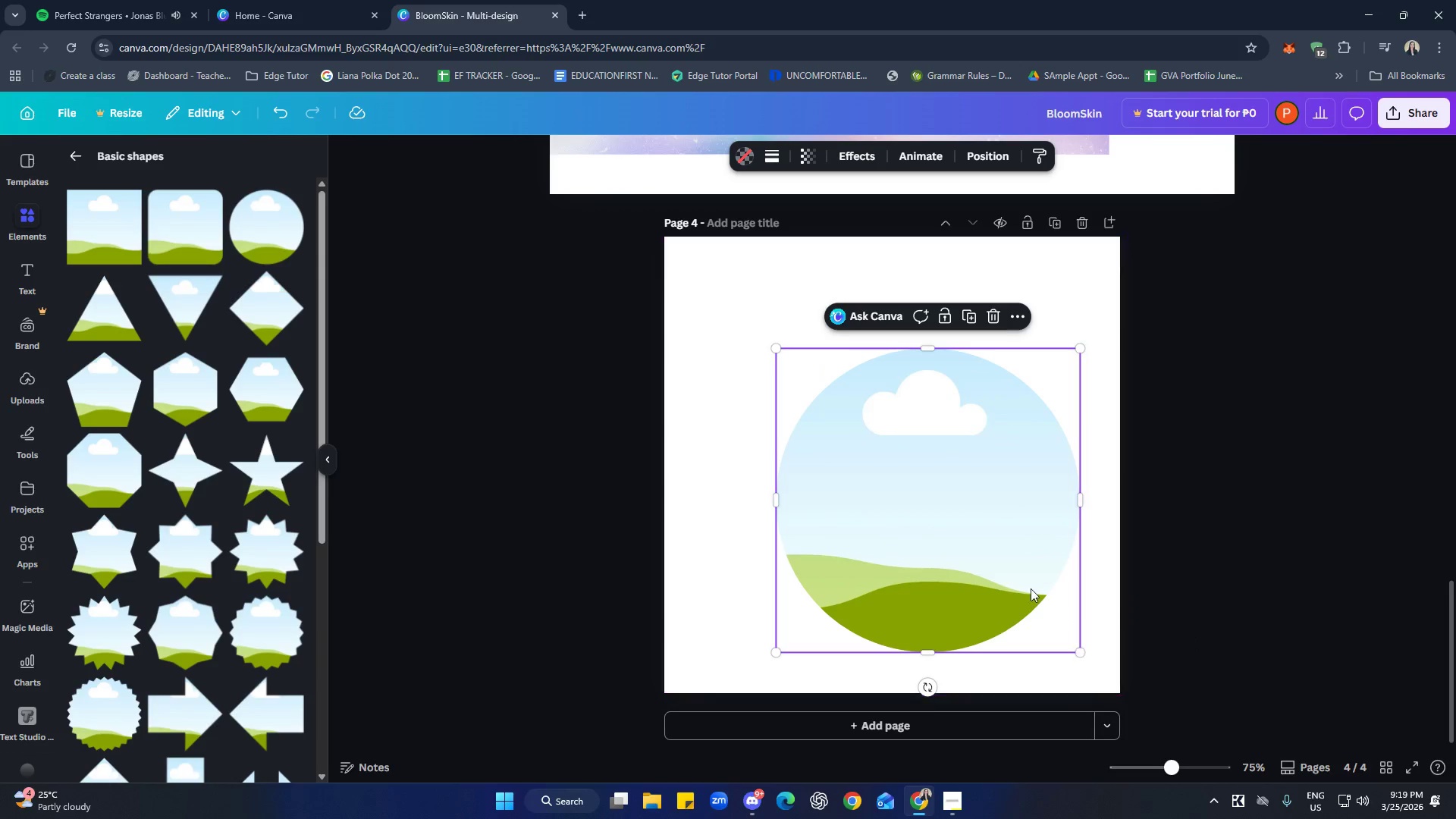 
left_click_drag(start_coordinate=[1022, 574], to_coordinate=[991, 464])
 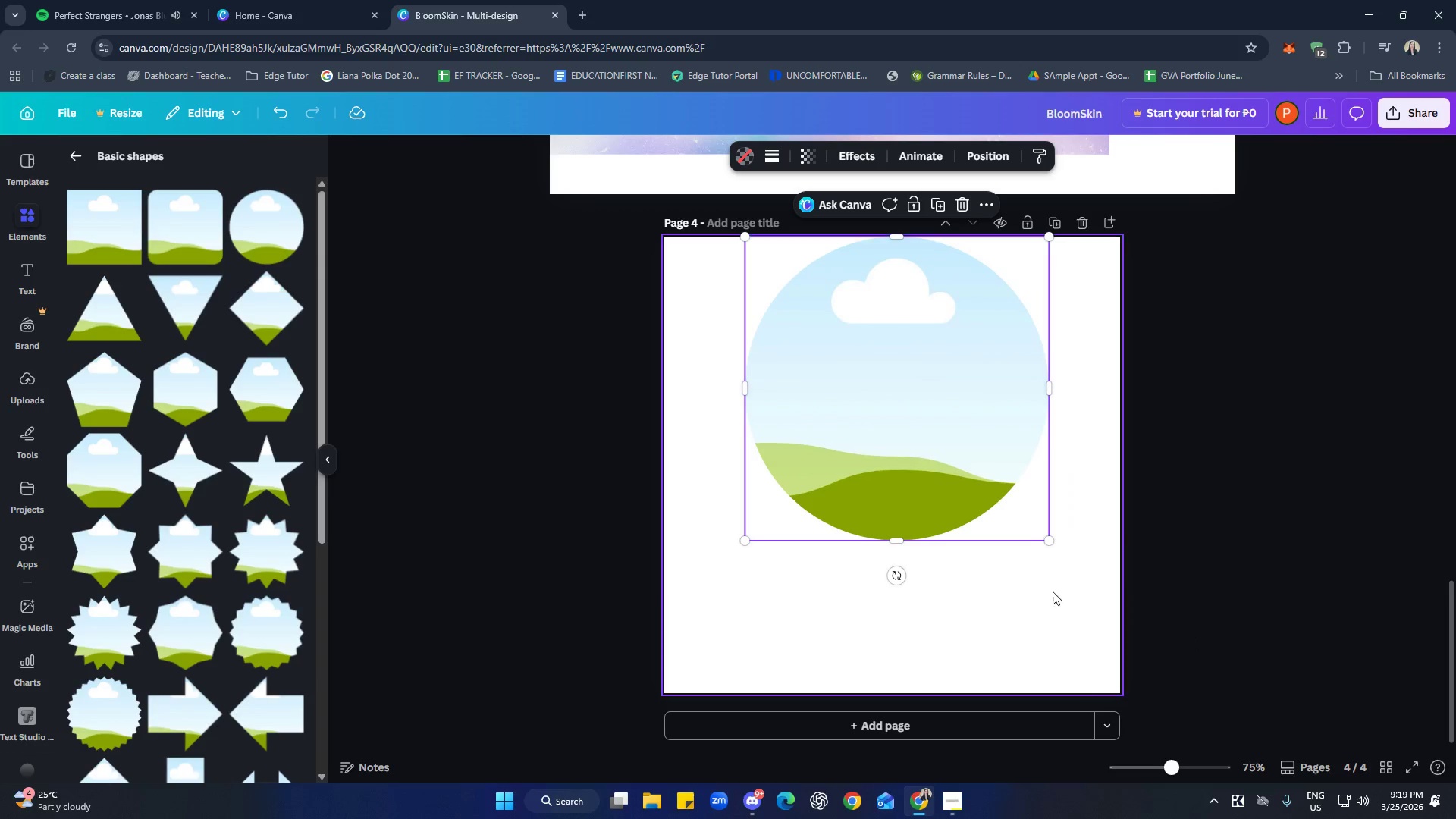 
left_click([1075, 623])
 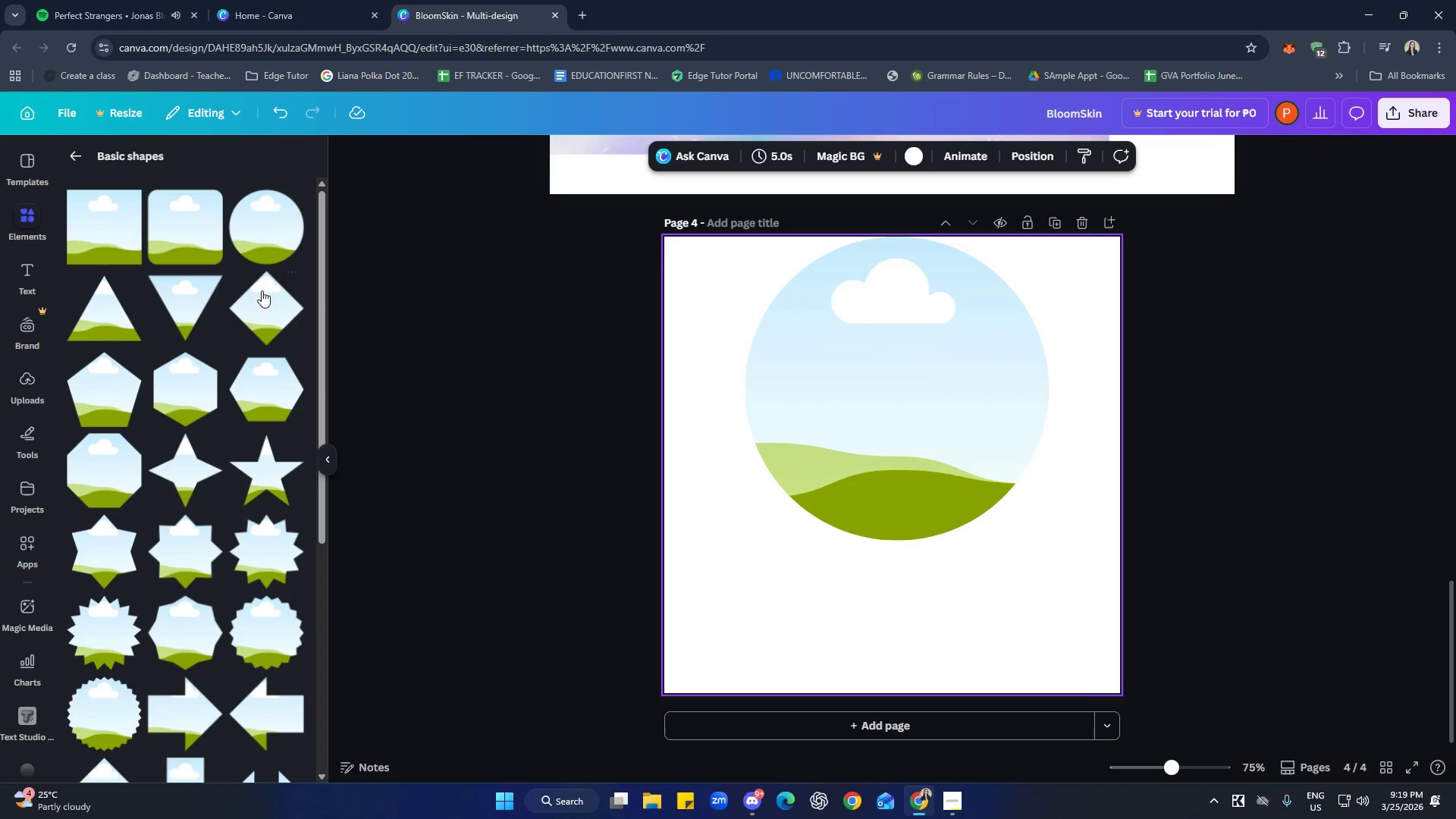 
left_click([85, 157])
 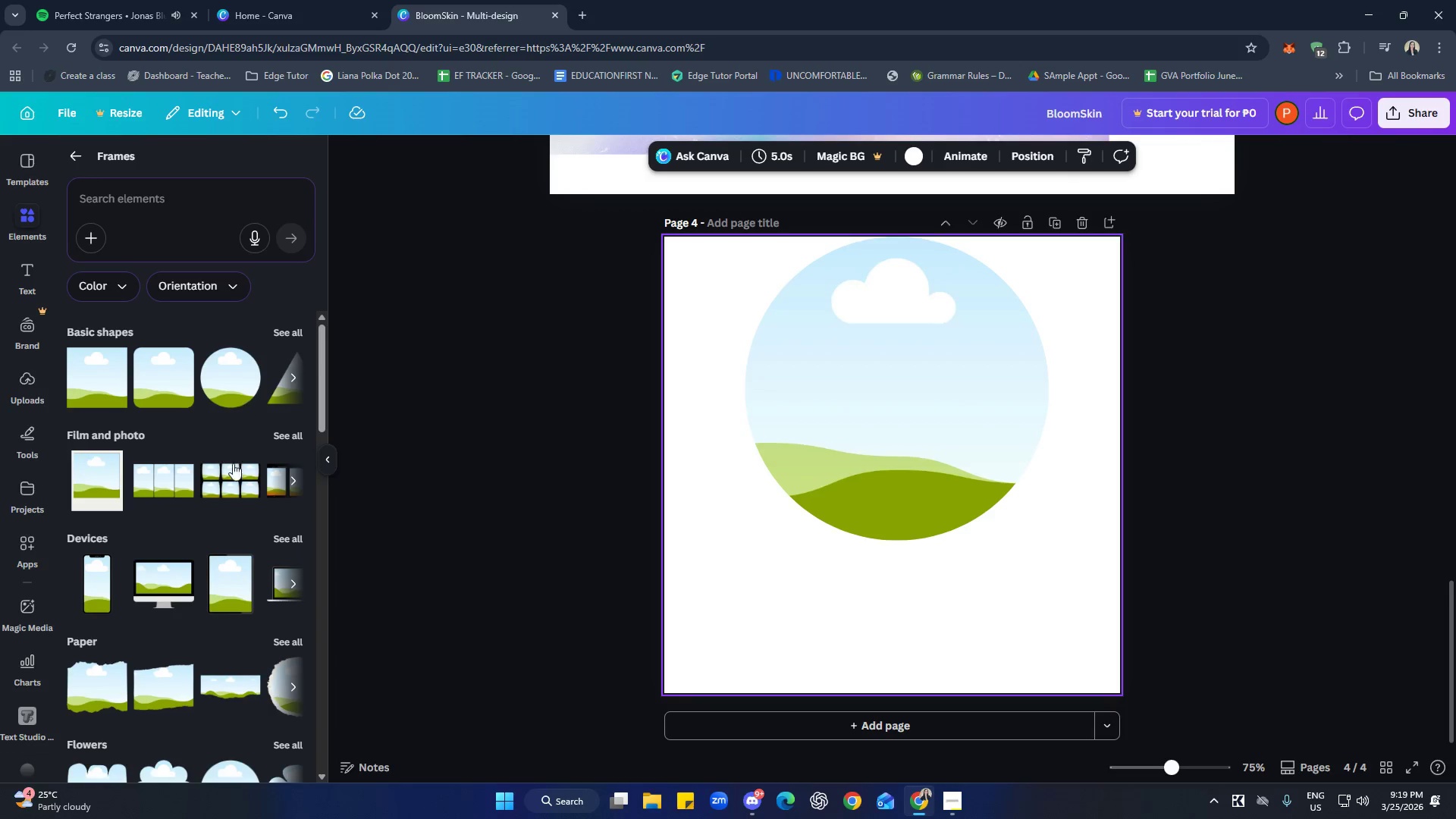 
scroll: coordinate [177, 500], scroll_direction: down, amount: 3.0
 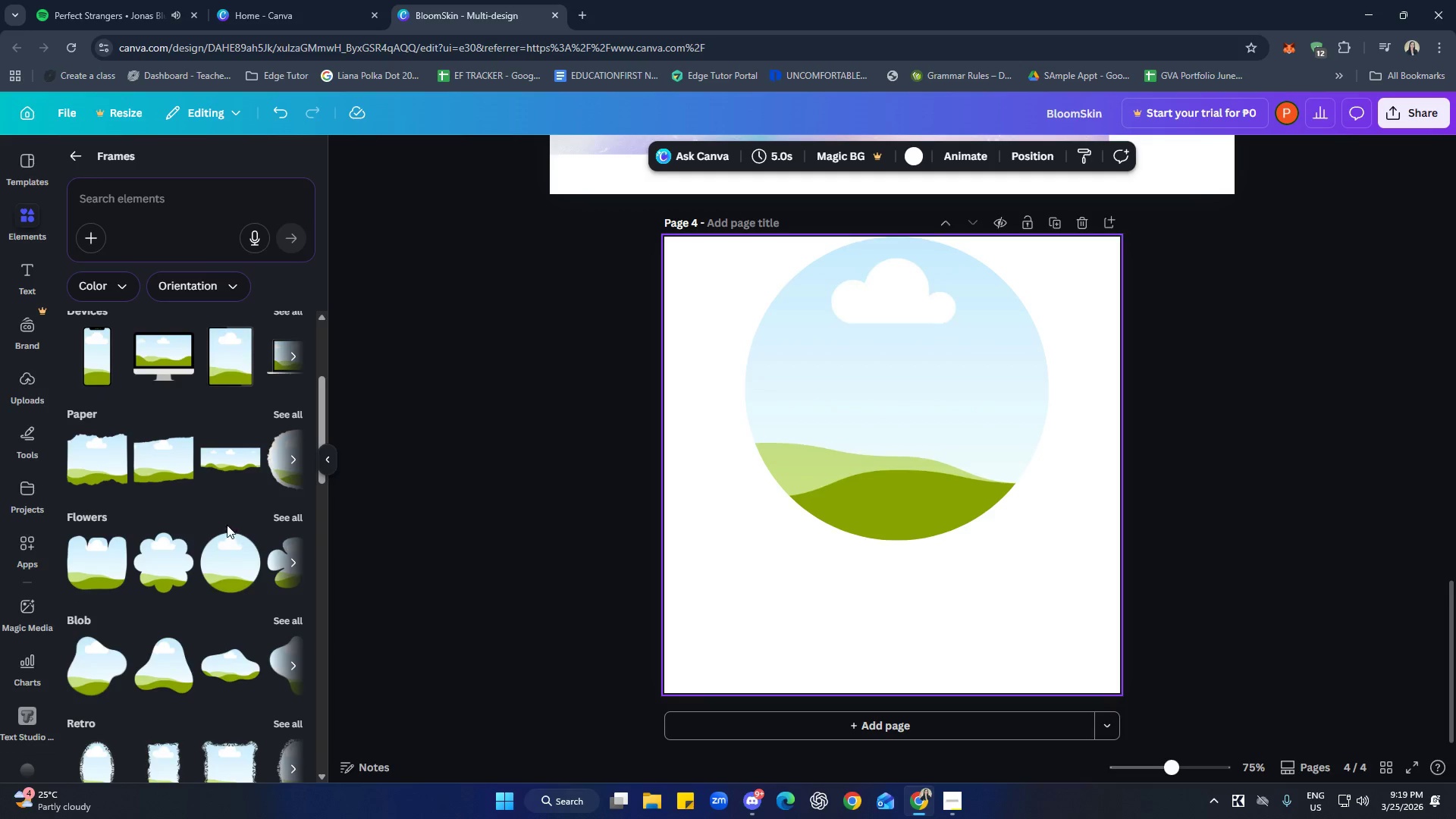 
scroll: coordinate [239, 573], scroll_direction: up, amount: 2.0
 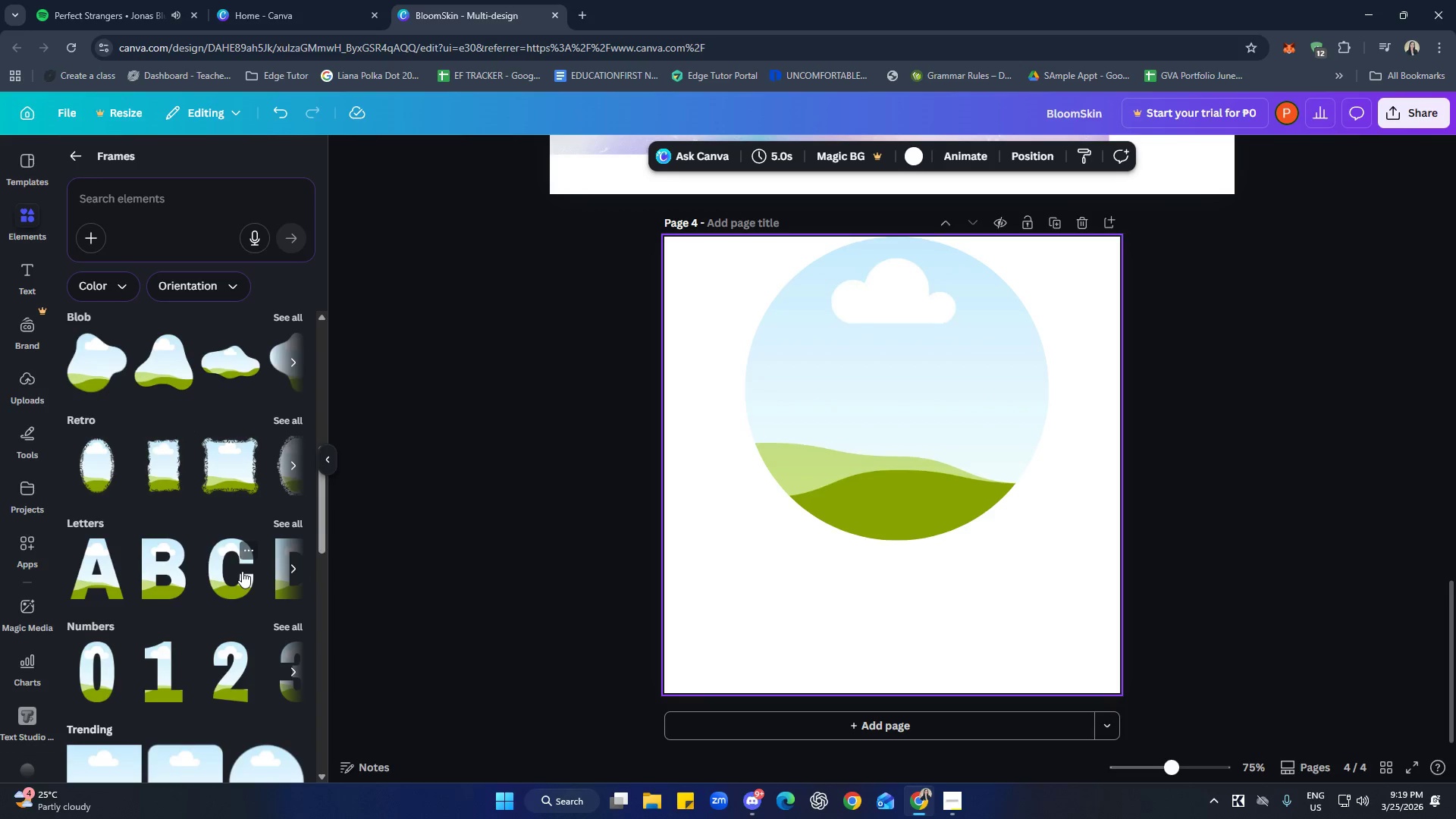 
scroll: coordinate [243, 570], scroll_direction: down, amount: 4.0
 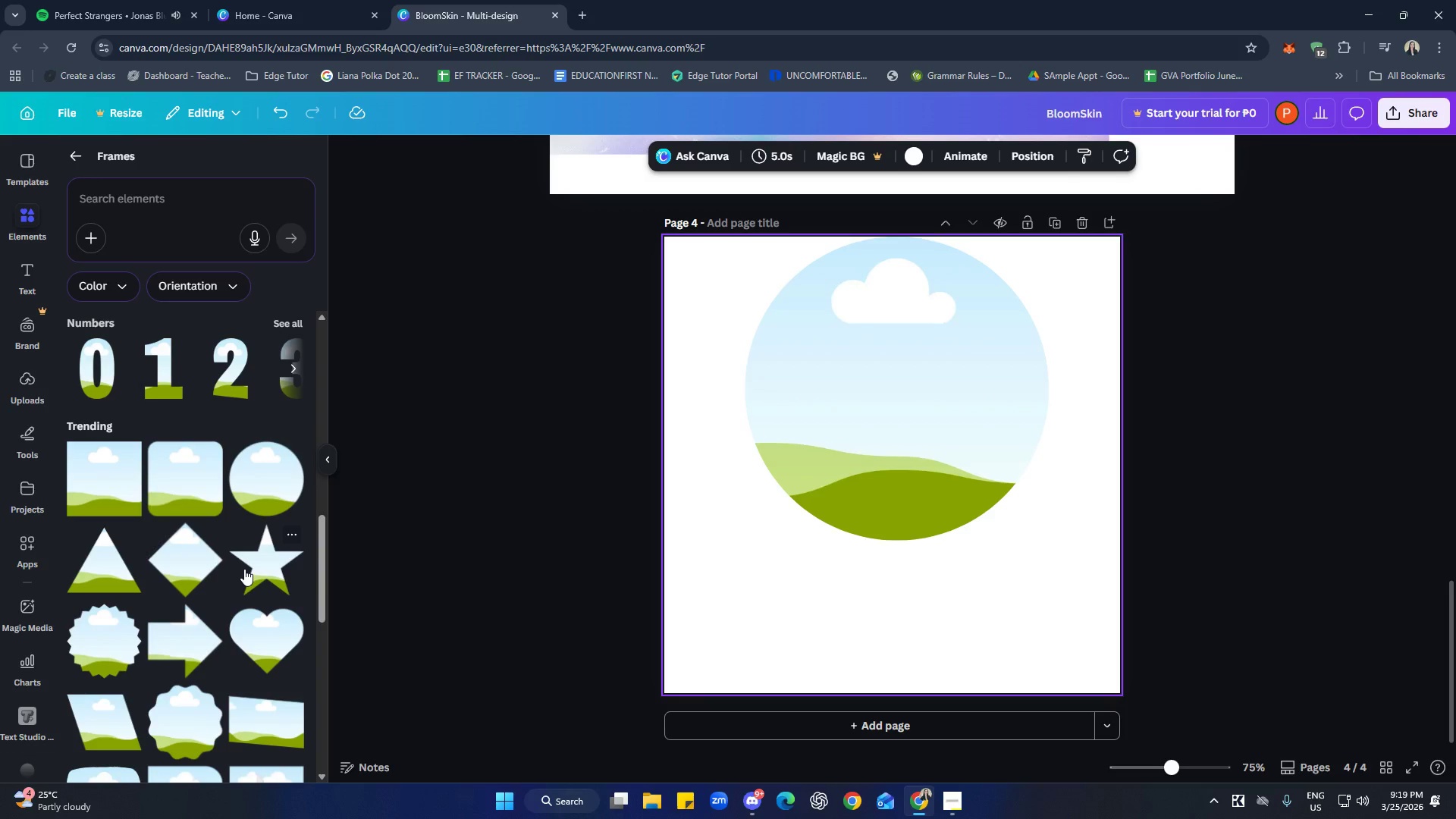 
scroll: coordinate [250, 566], scroll_direction: up, amount: 7.0
 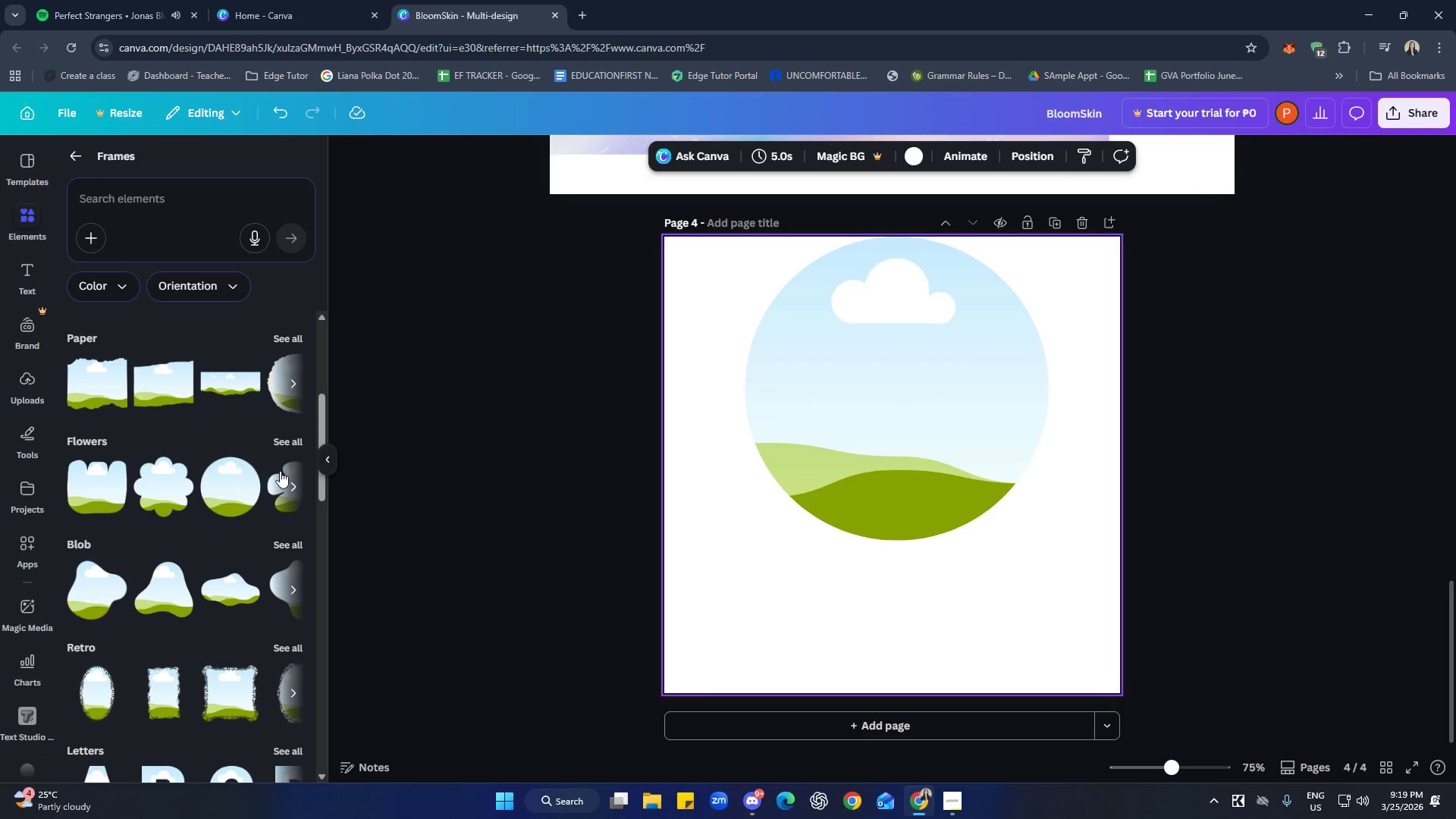 
left_click([287, 438])
 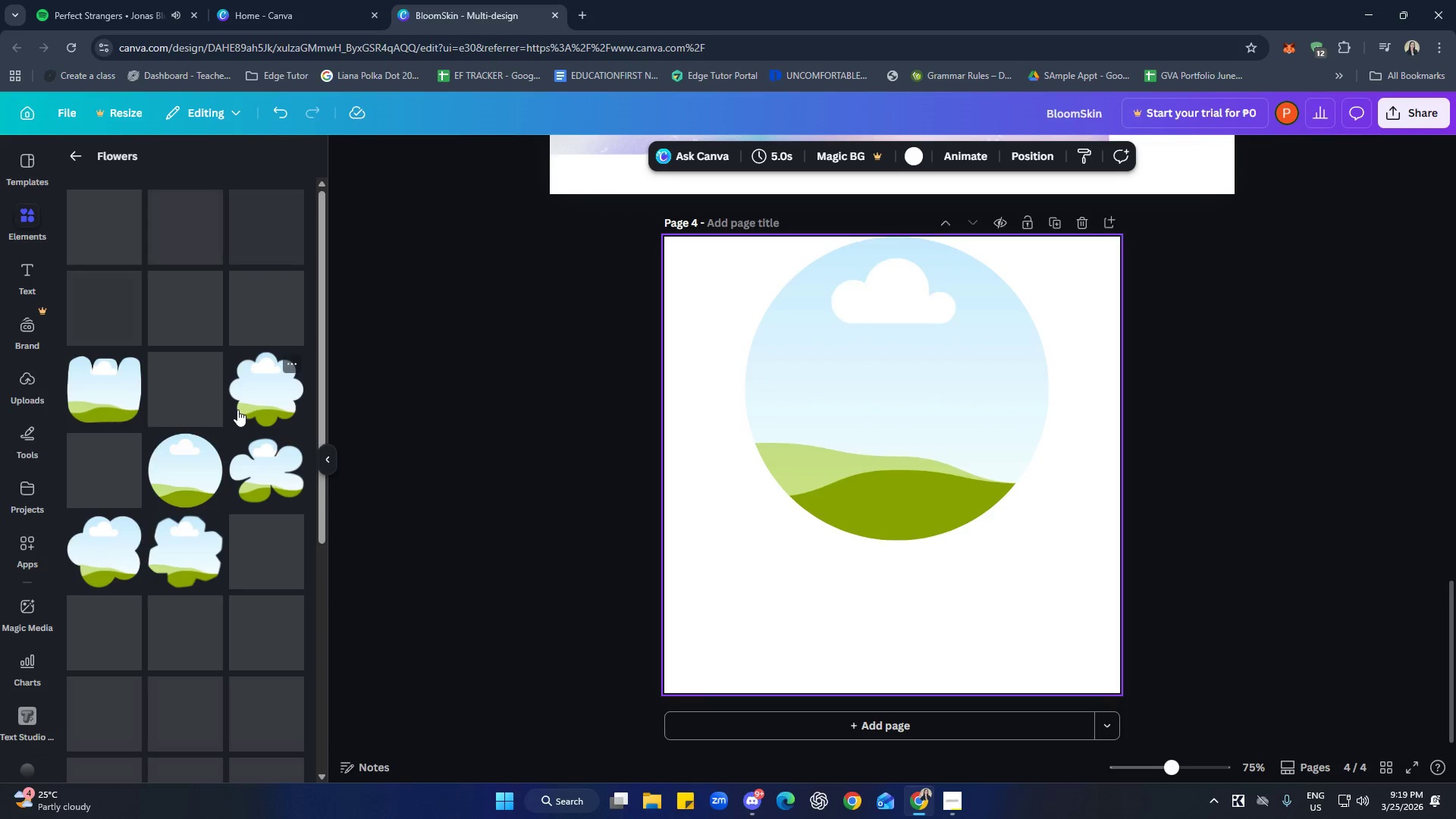 
scroll: coordinate [237, 403], scroll_direction: down, amount: 3.0
 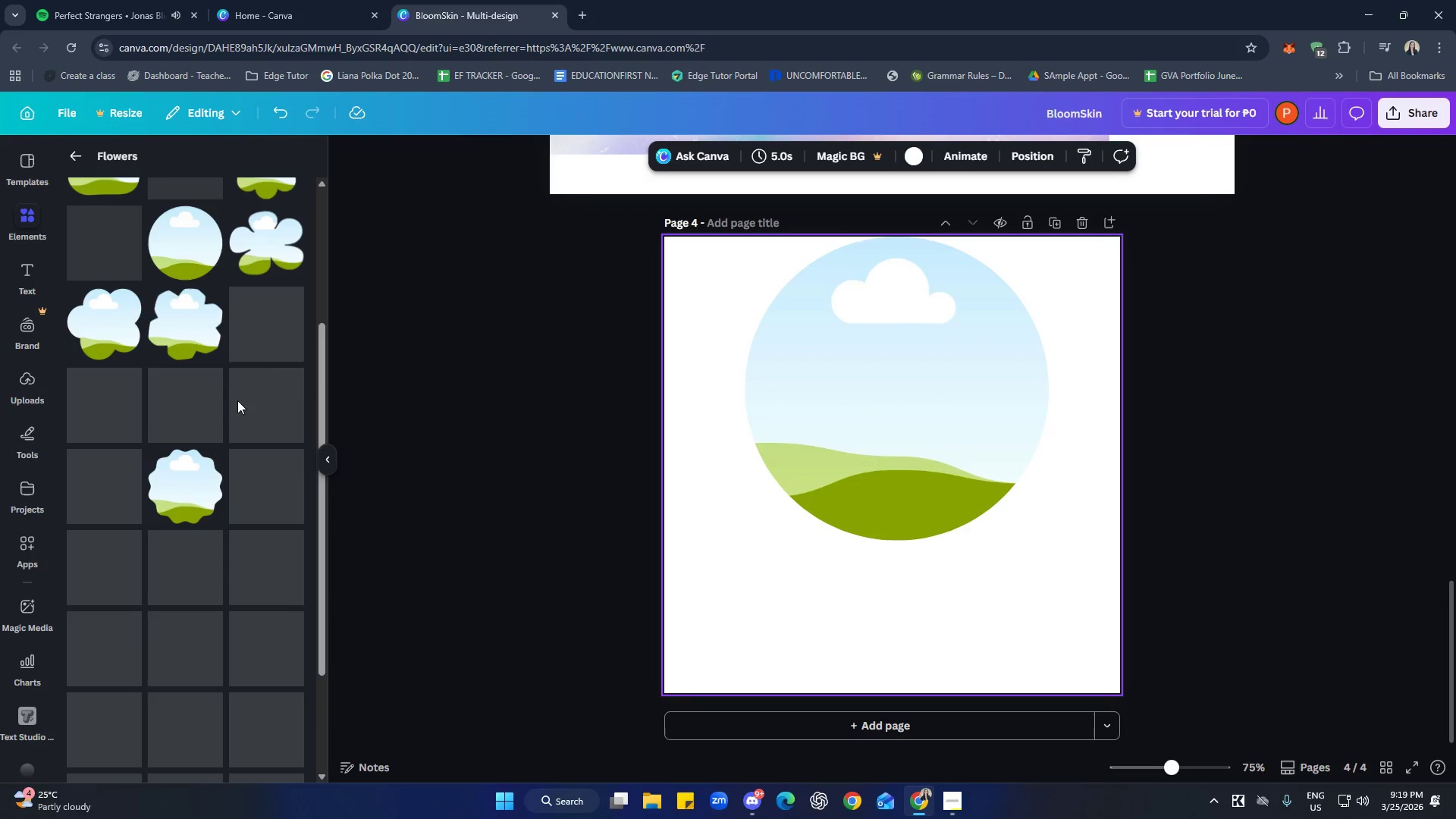 
mouse_move([231, 414])
 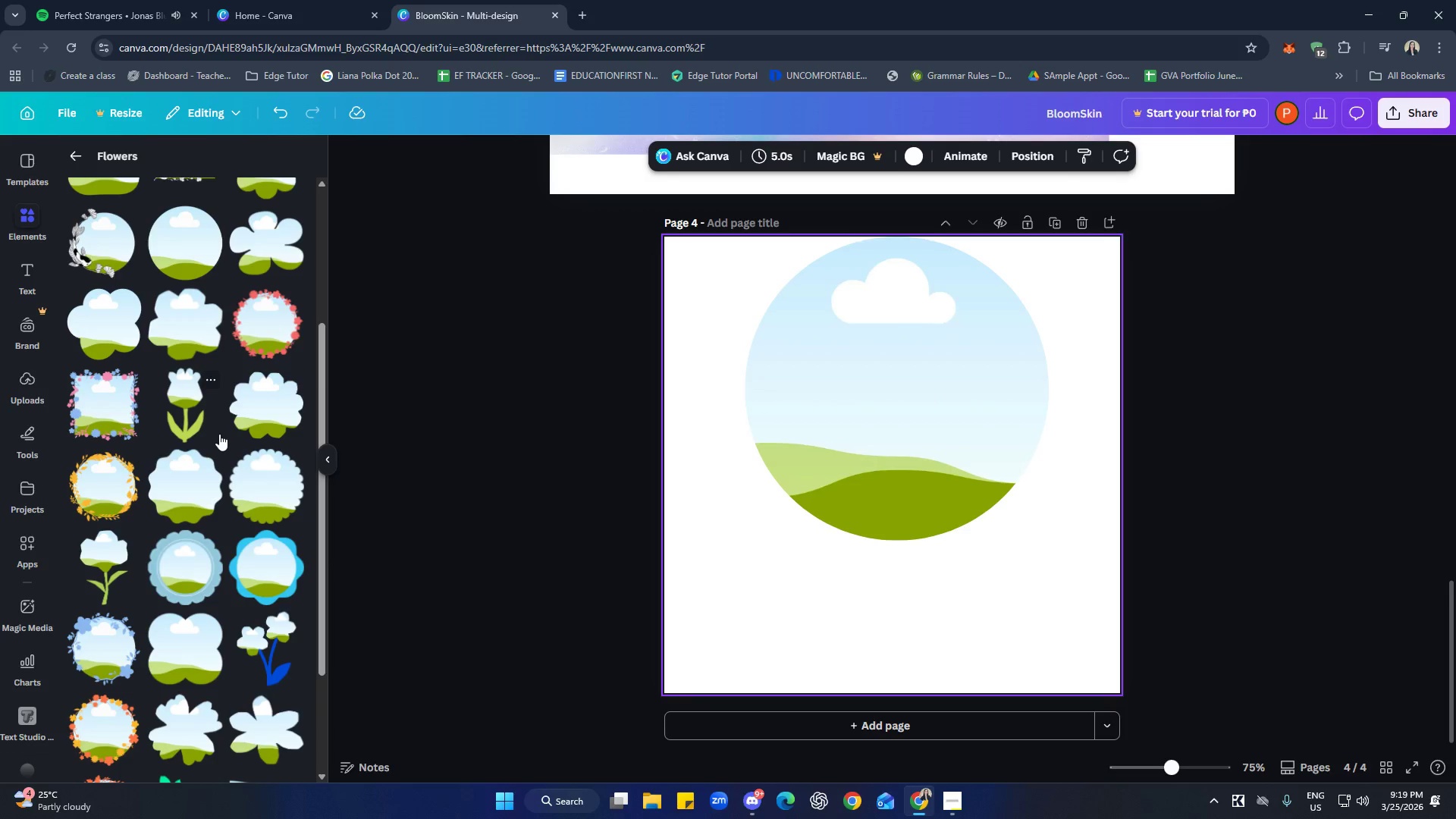 
scroll: coordinate [214, 436], scroll_direction: up, amount: 7.0
 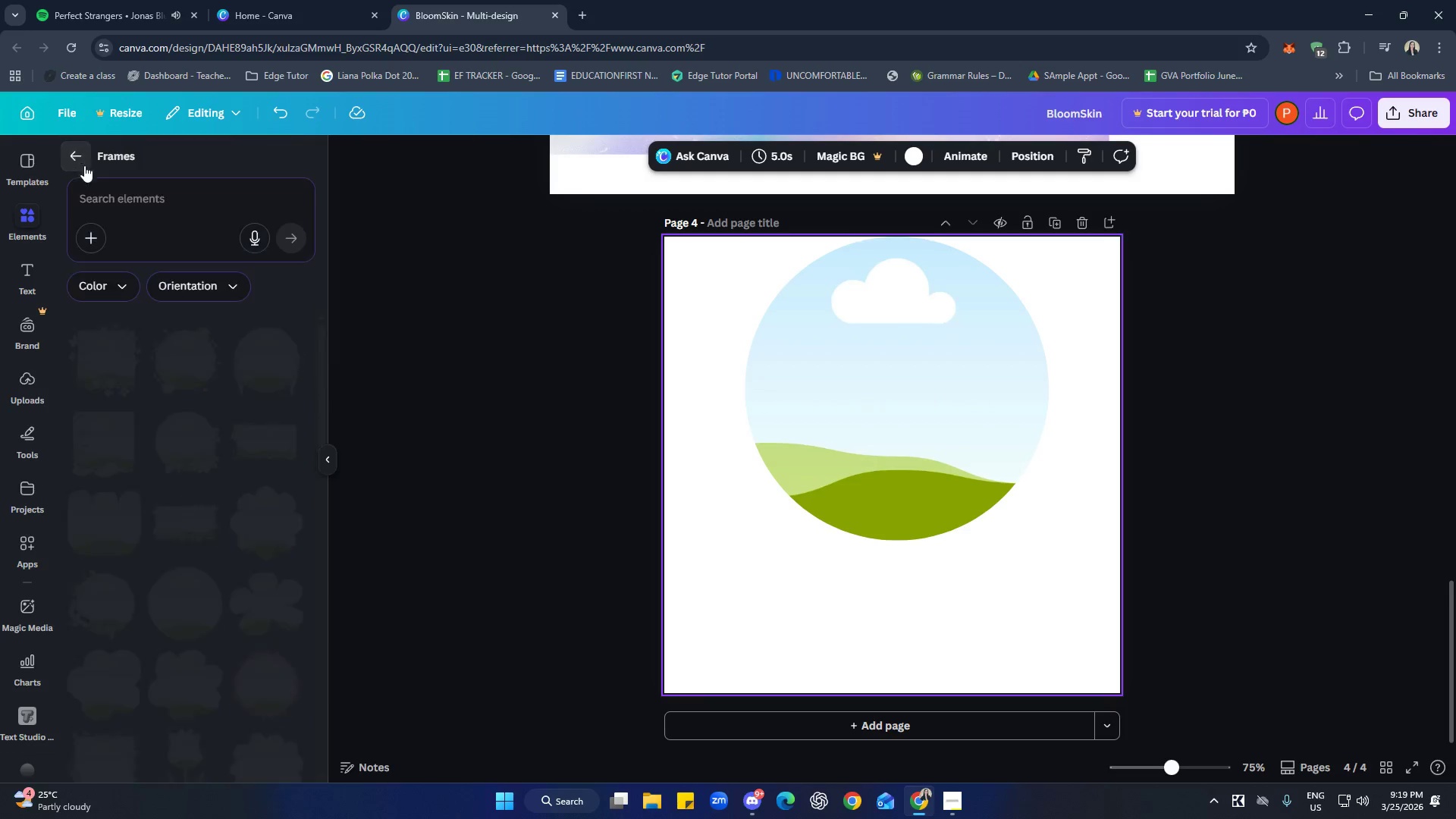 
scroll: coordinate [230, 516], scroll_direction: down, amount: 20.0
 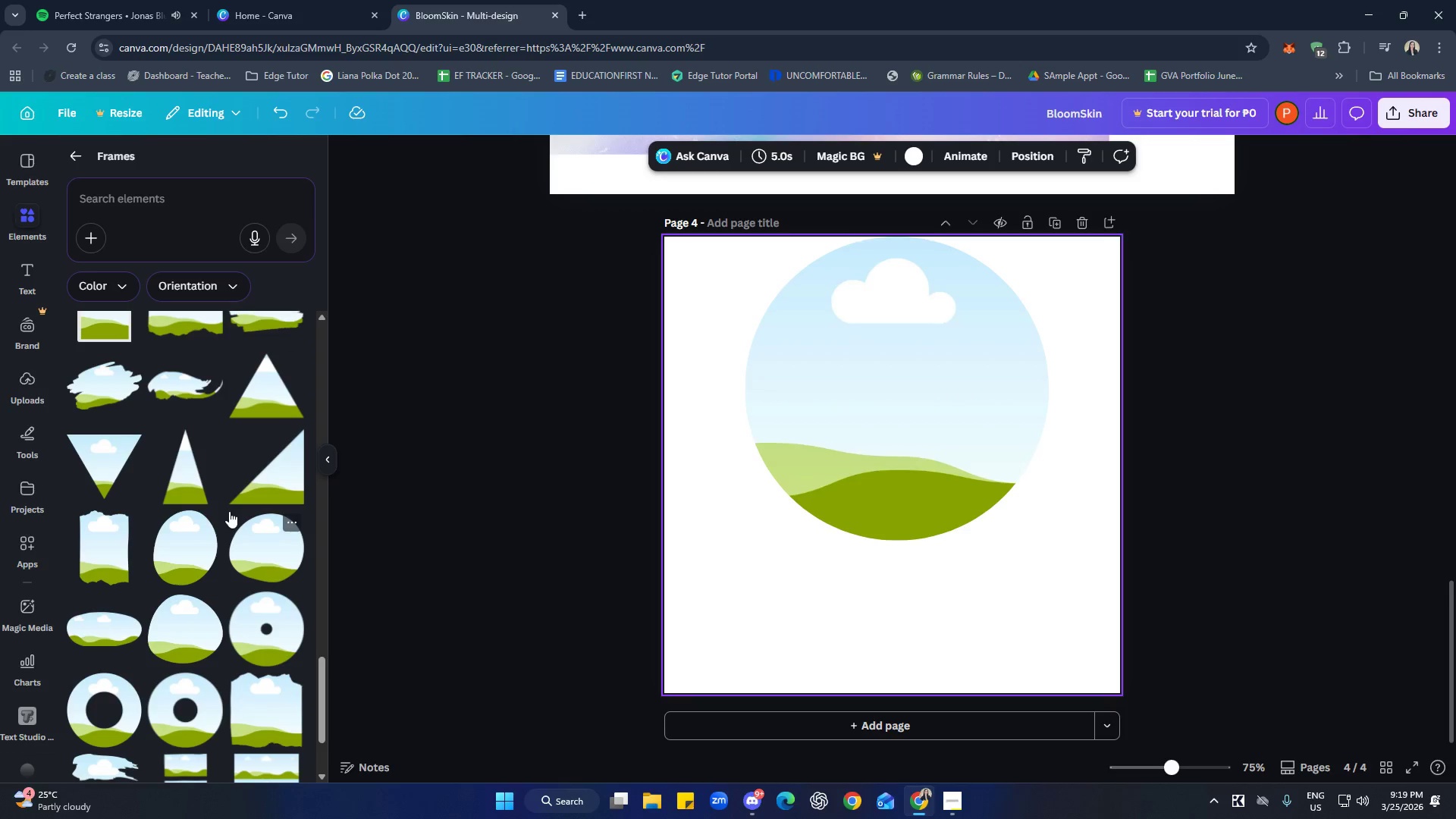 
scroll: coordinate [226, 520], scroll_direction: down, amount: 16.0
 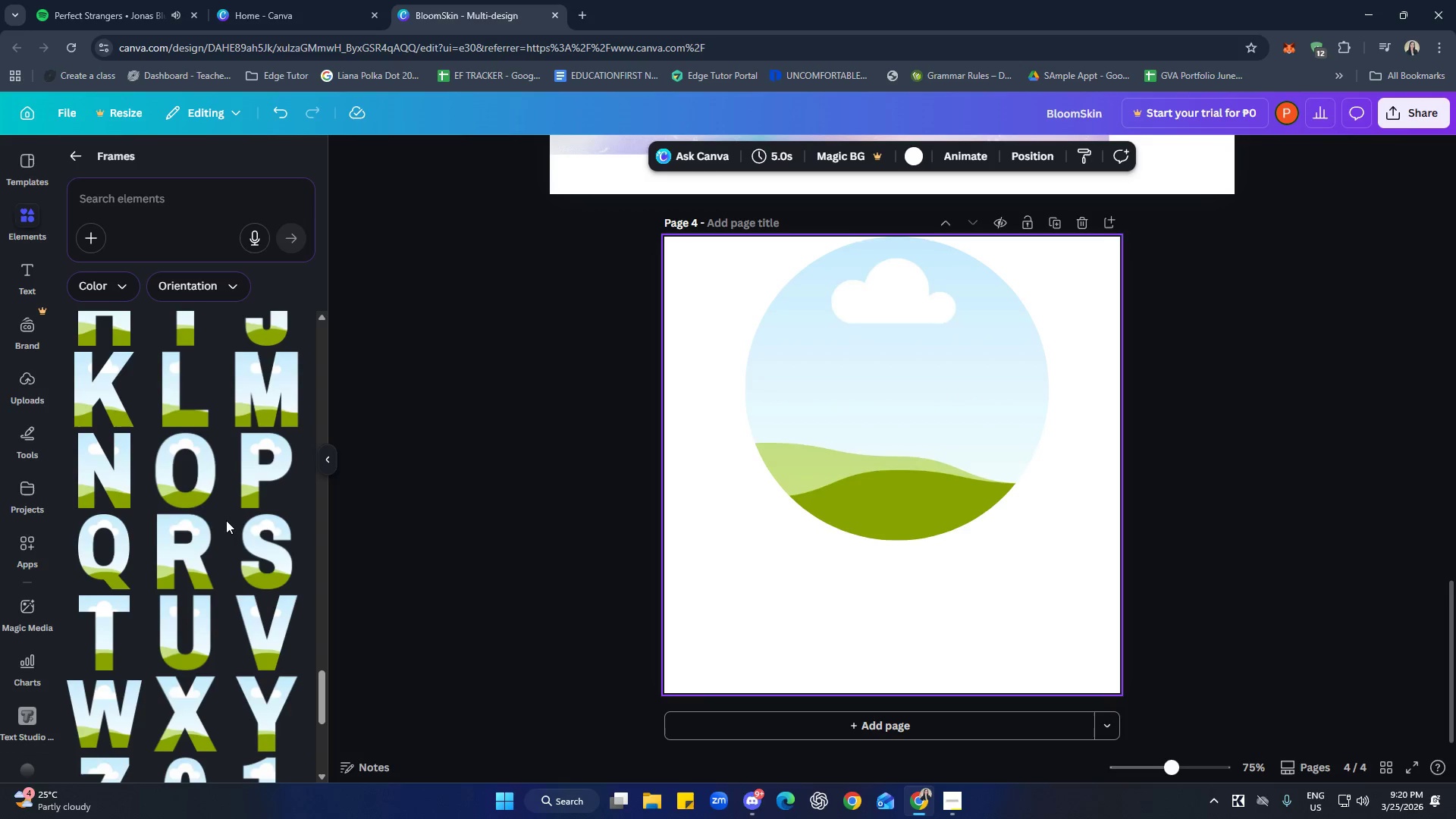 
scroll: coordinate [231, 524], scroll_direction: down, amount: 22.0
 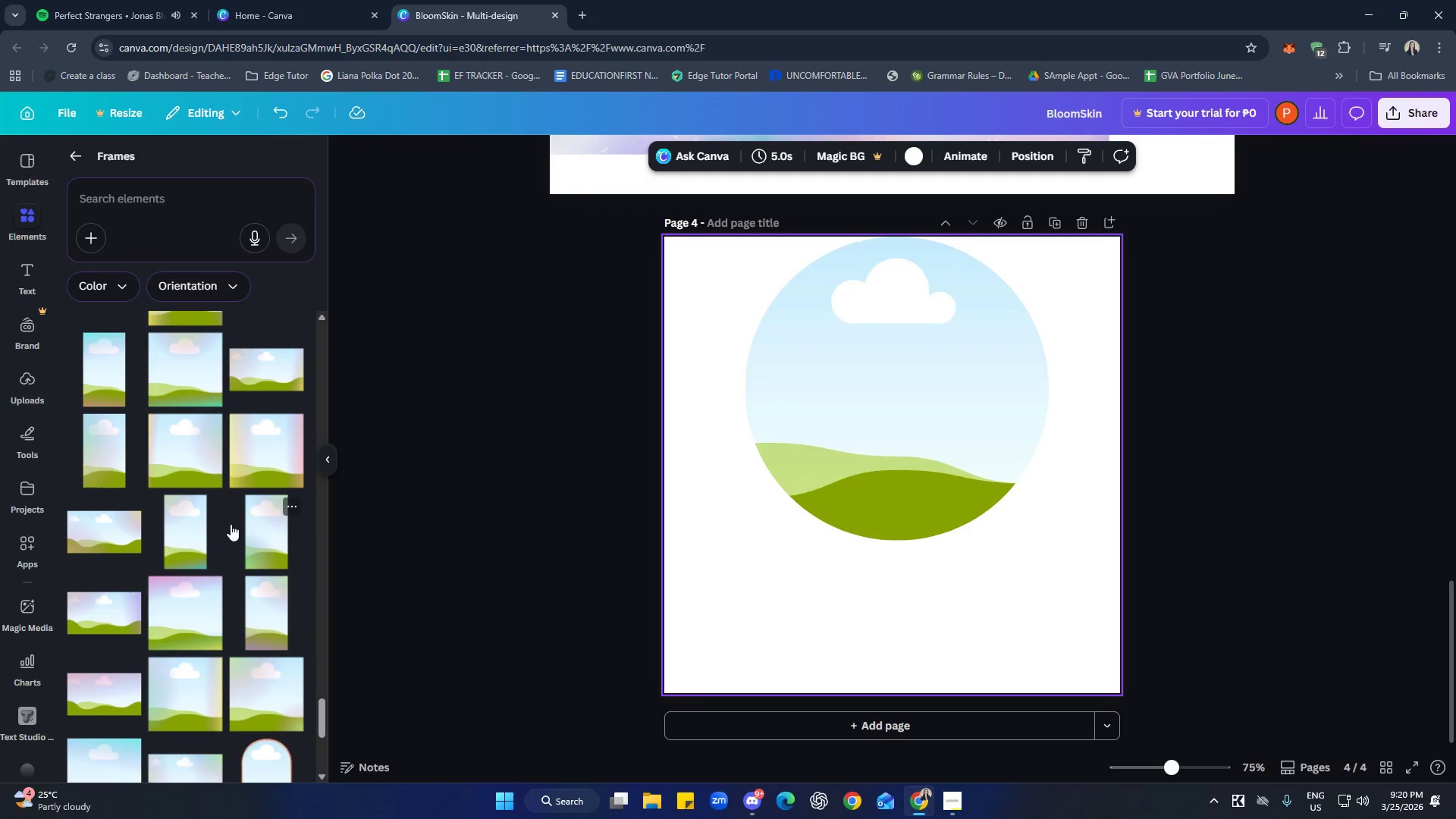 
scroll: coordinate [209, 540], scroll_direction: down, amount: 15.0
 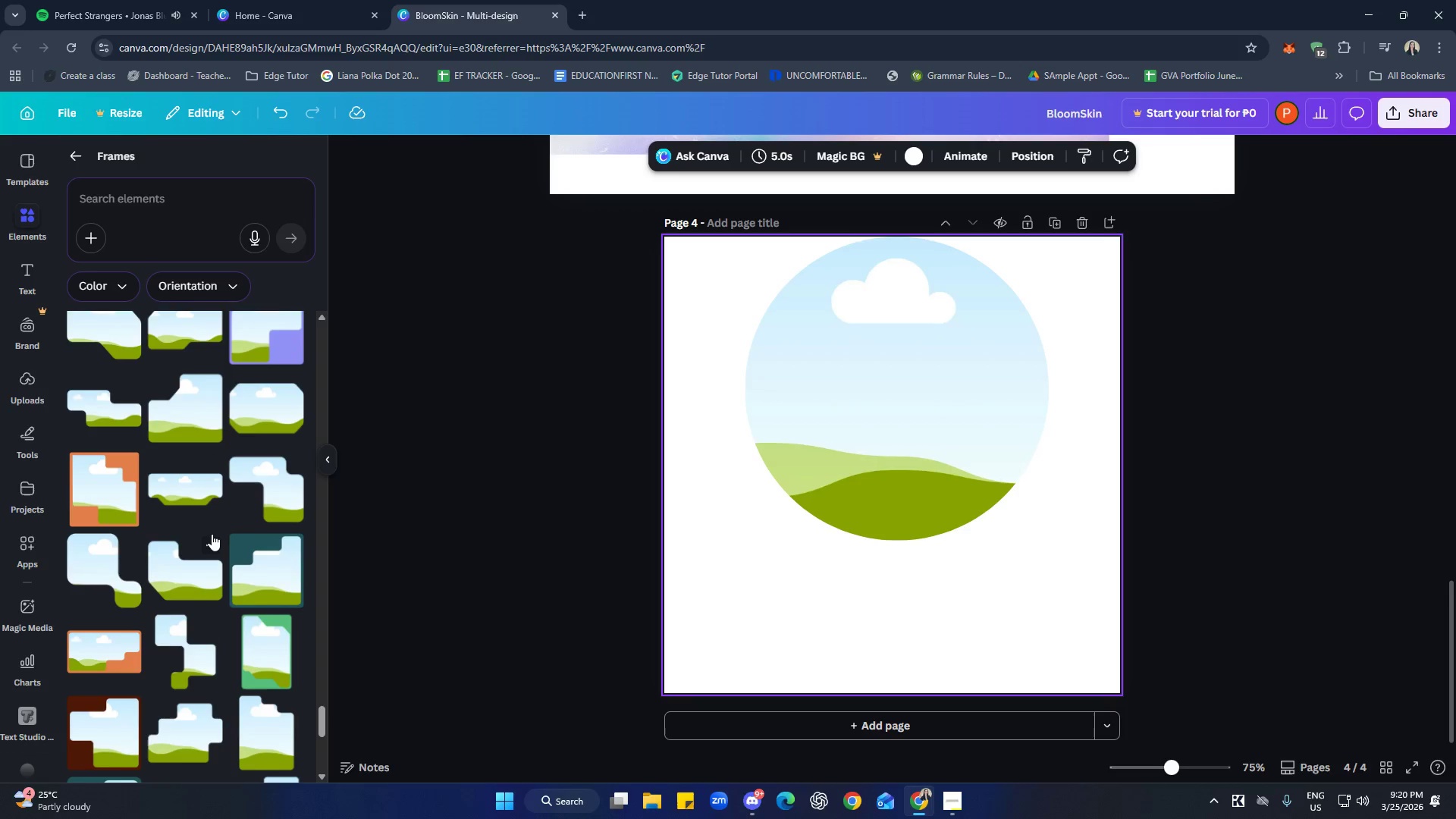 
scroll: coordinate [212, 534], scroll_direction: down, amount: 11.0
 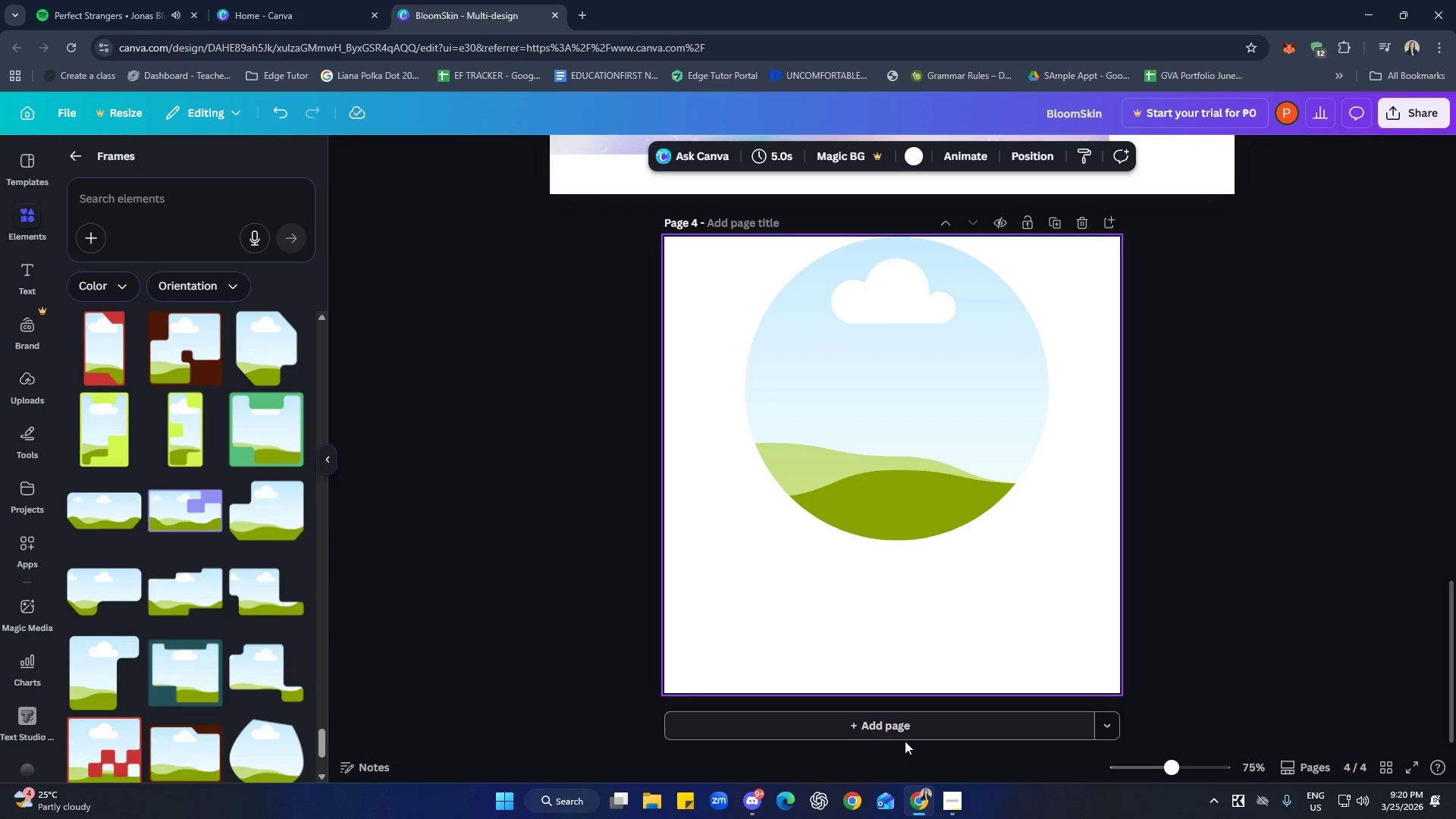 
left_click([898, 730])
 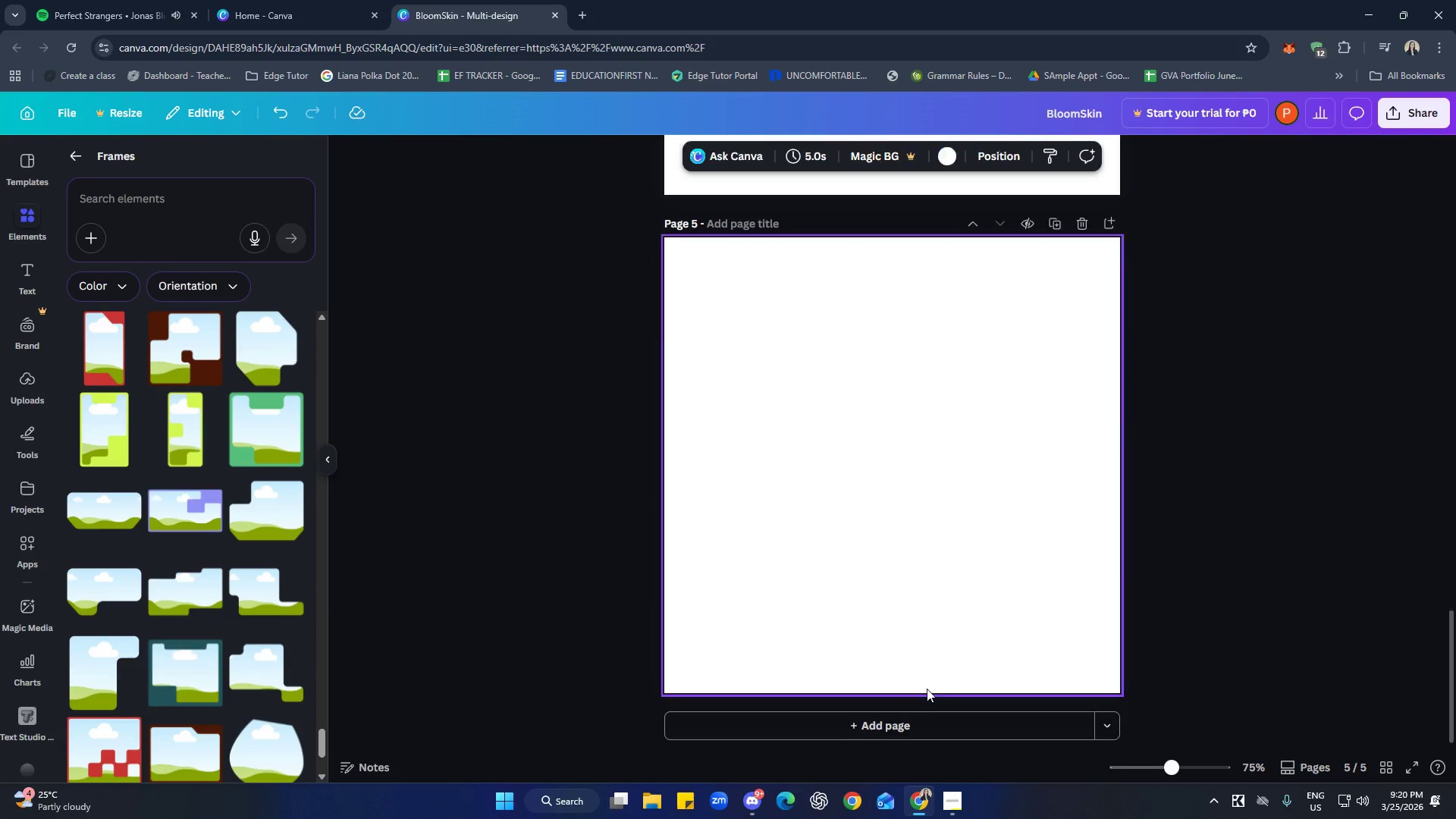 
left_click_drag(start_coordinate=[912, 394], to_coordinate=[912, 818])